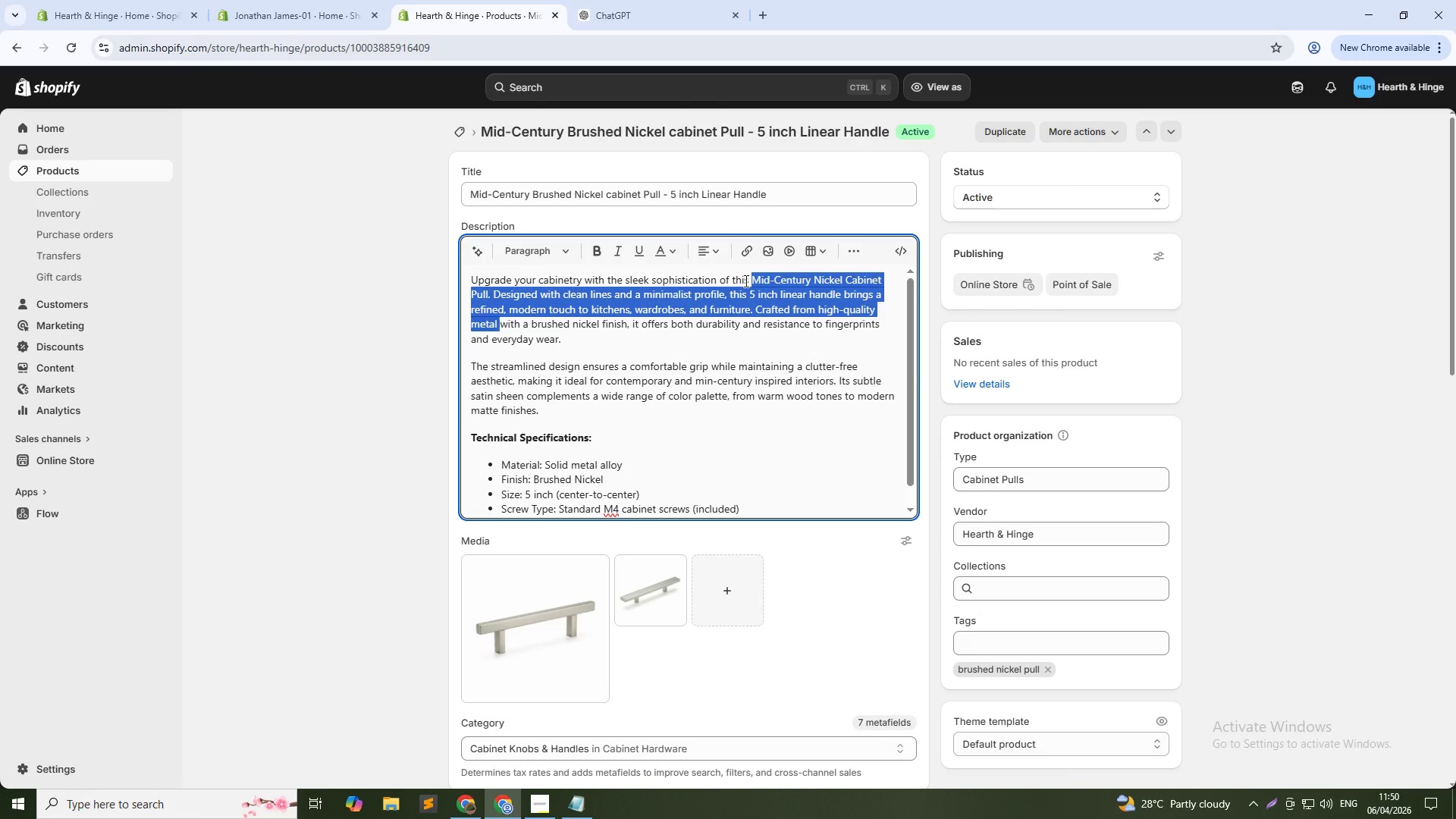 
key(Control+Shift+ArrowLeft)
 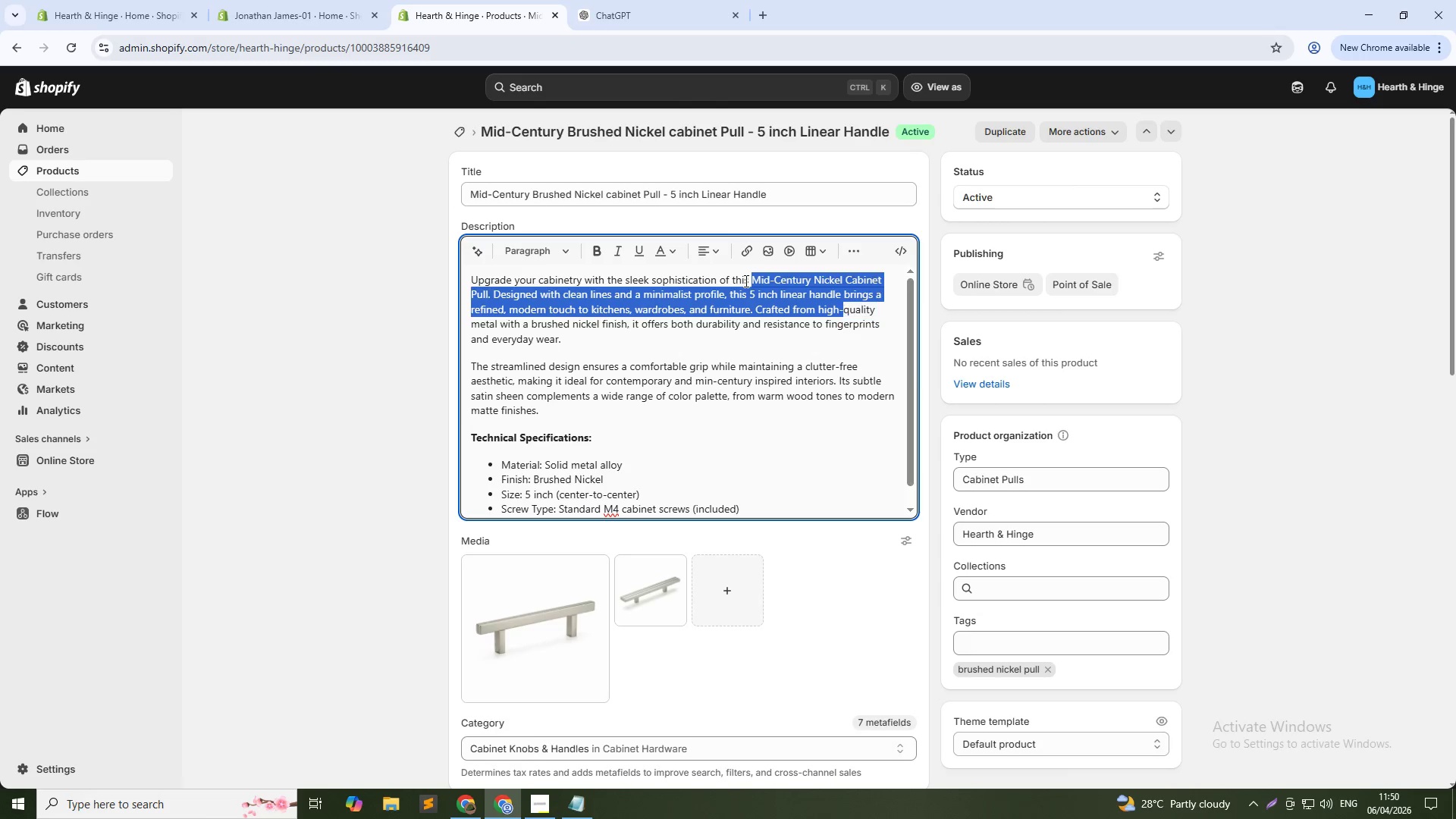 
hold_key(key=ArrowLeft, duration=1.3)
 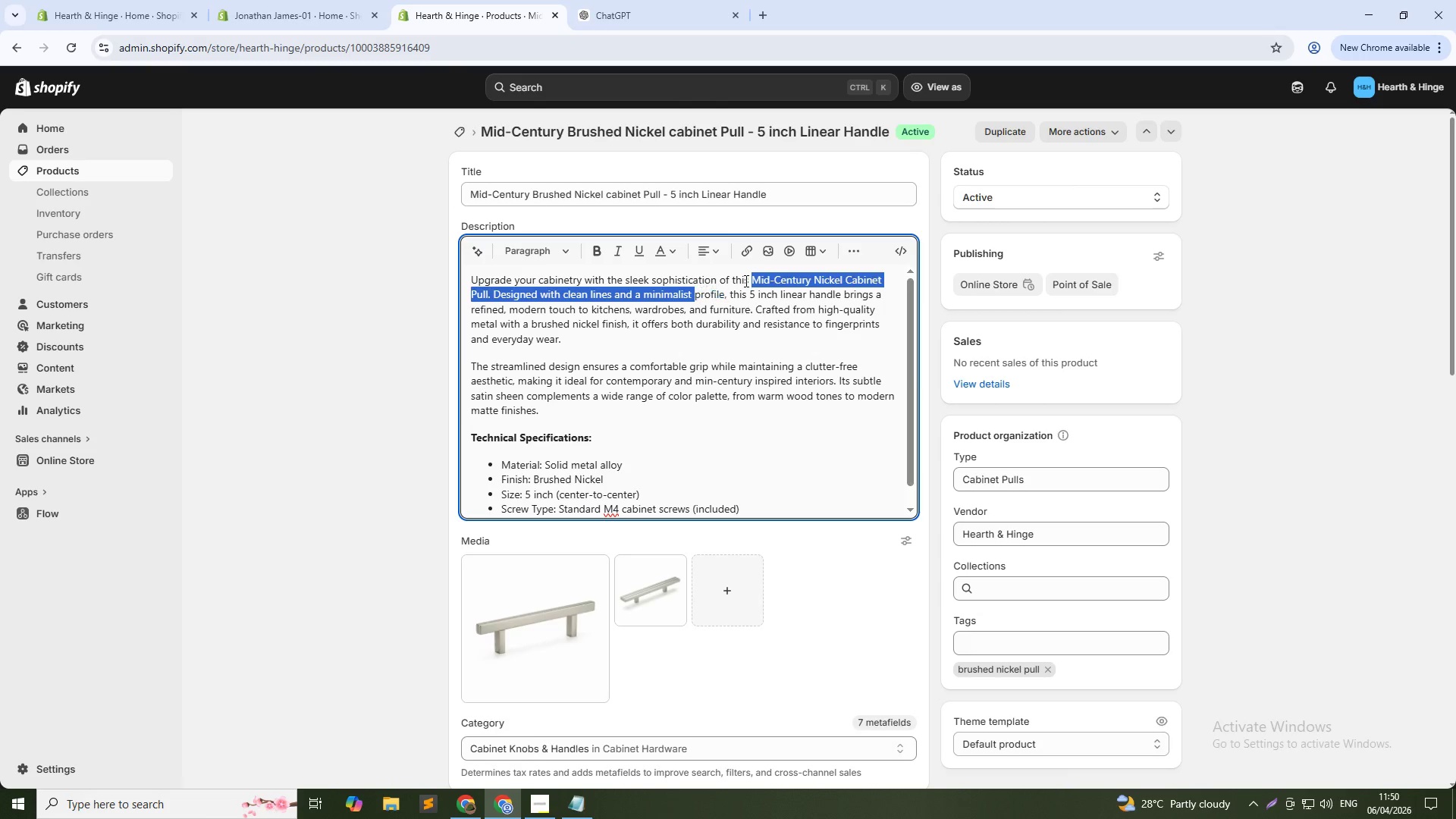 
key(Control+Shift+ArrowLeft)
 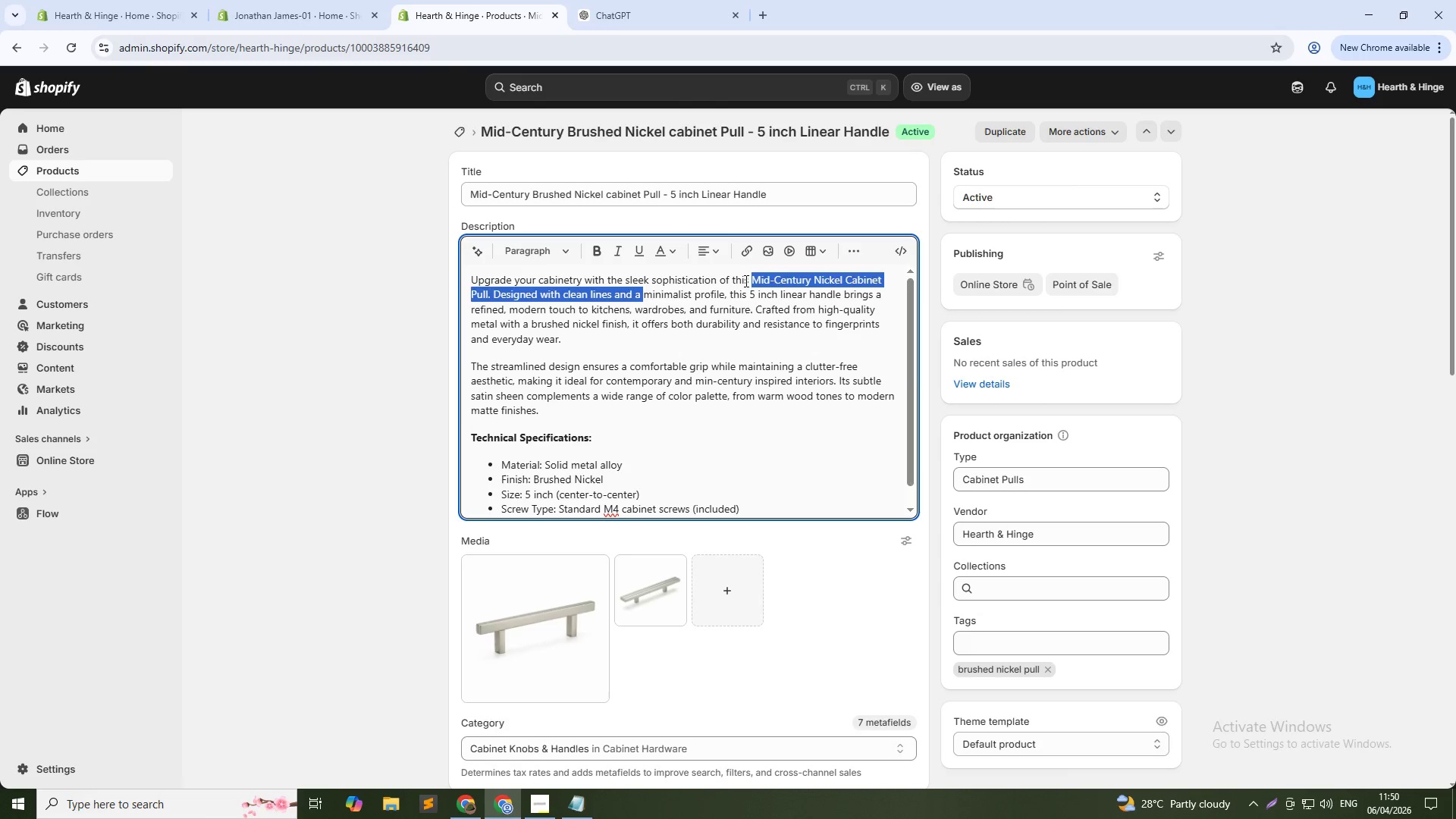 
key(Control+Shift+ArrowLeft)
 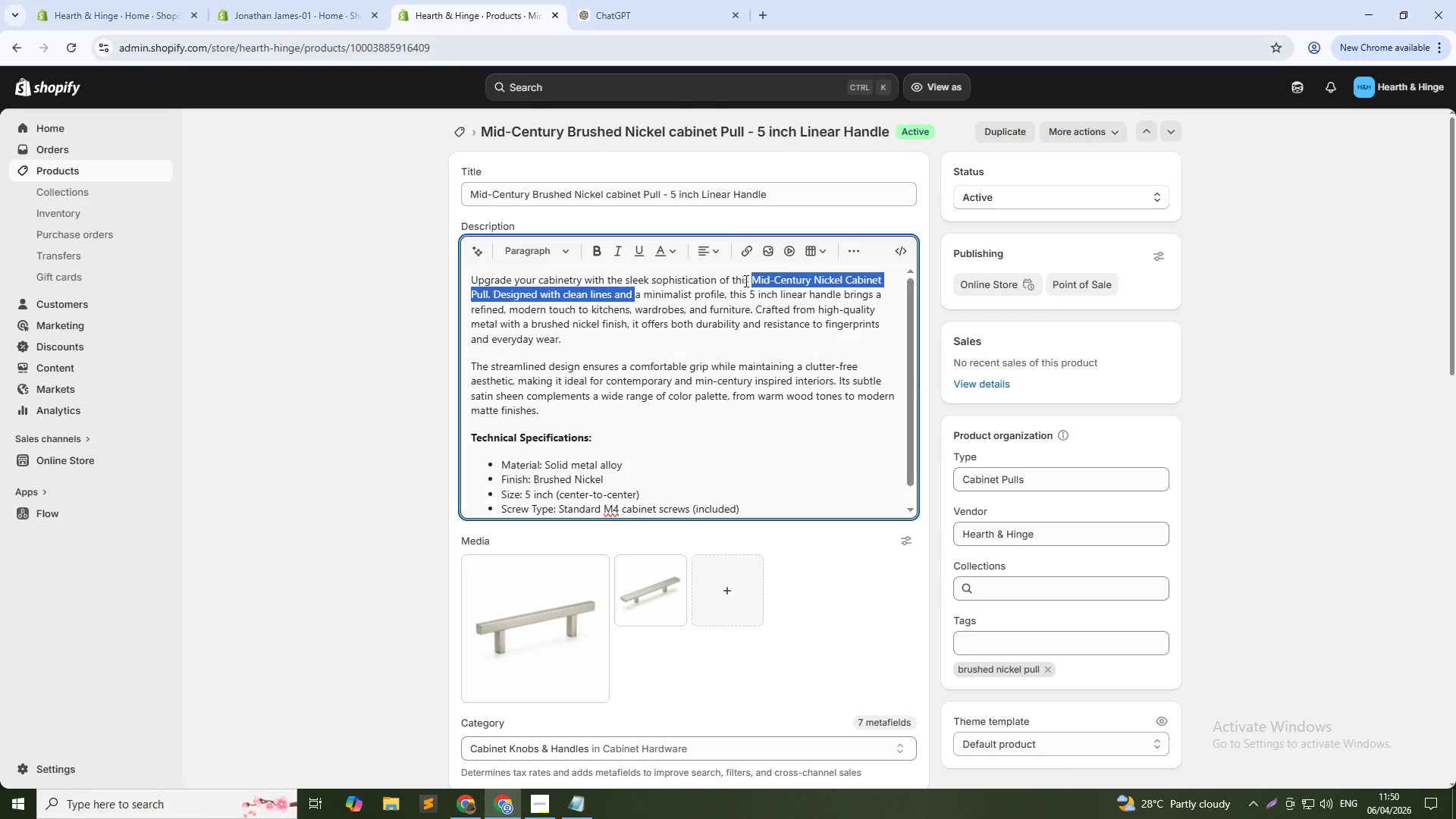 
key(Control+Shift+ArrowLeft)
 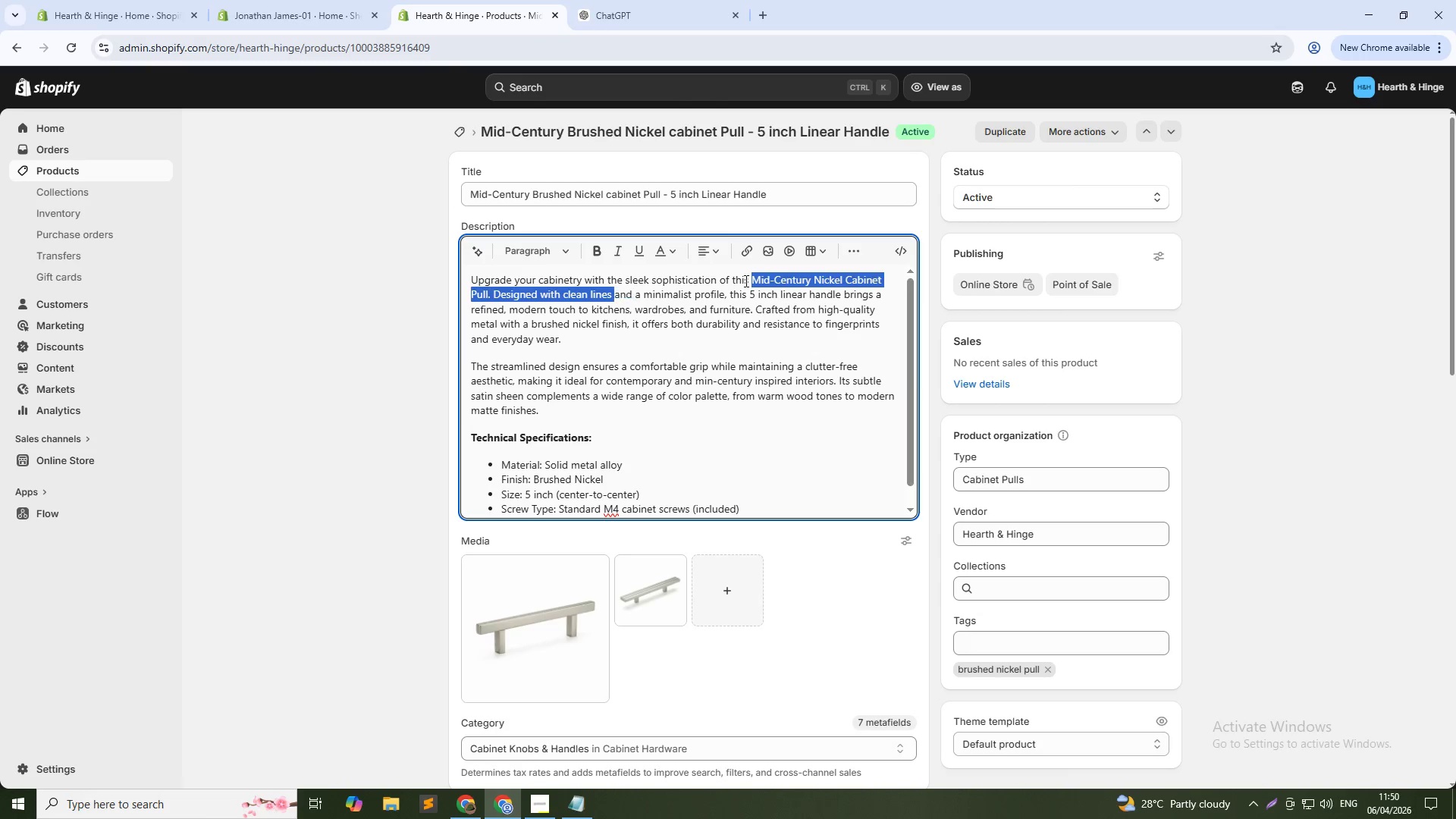 
key(Control+Shift+ArrowLeft)
 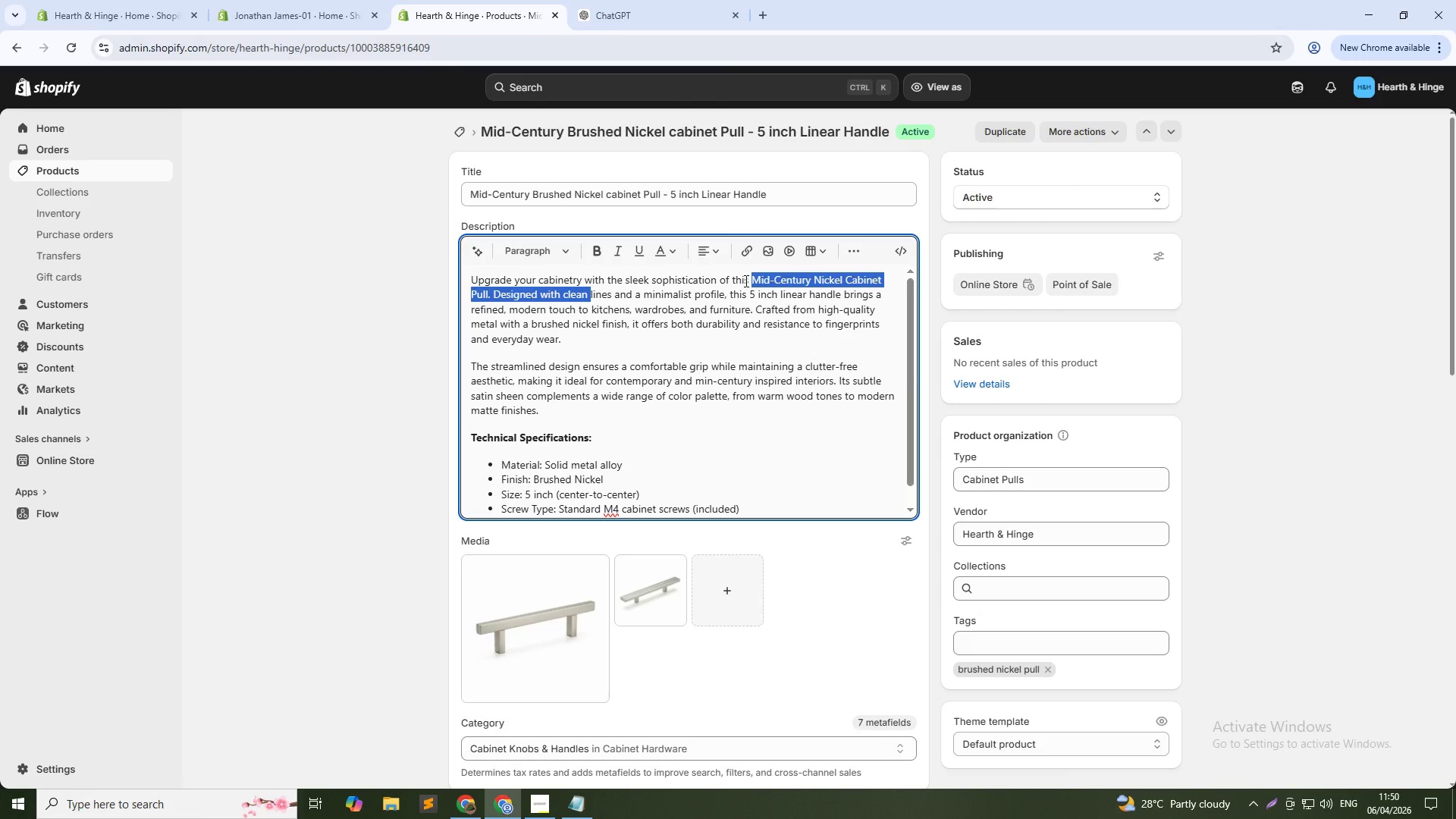 
key(Control+Shift+ArrowLeft)
 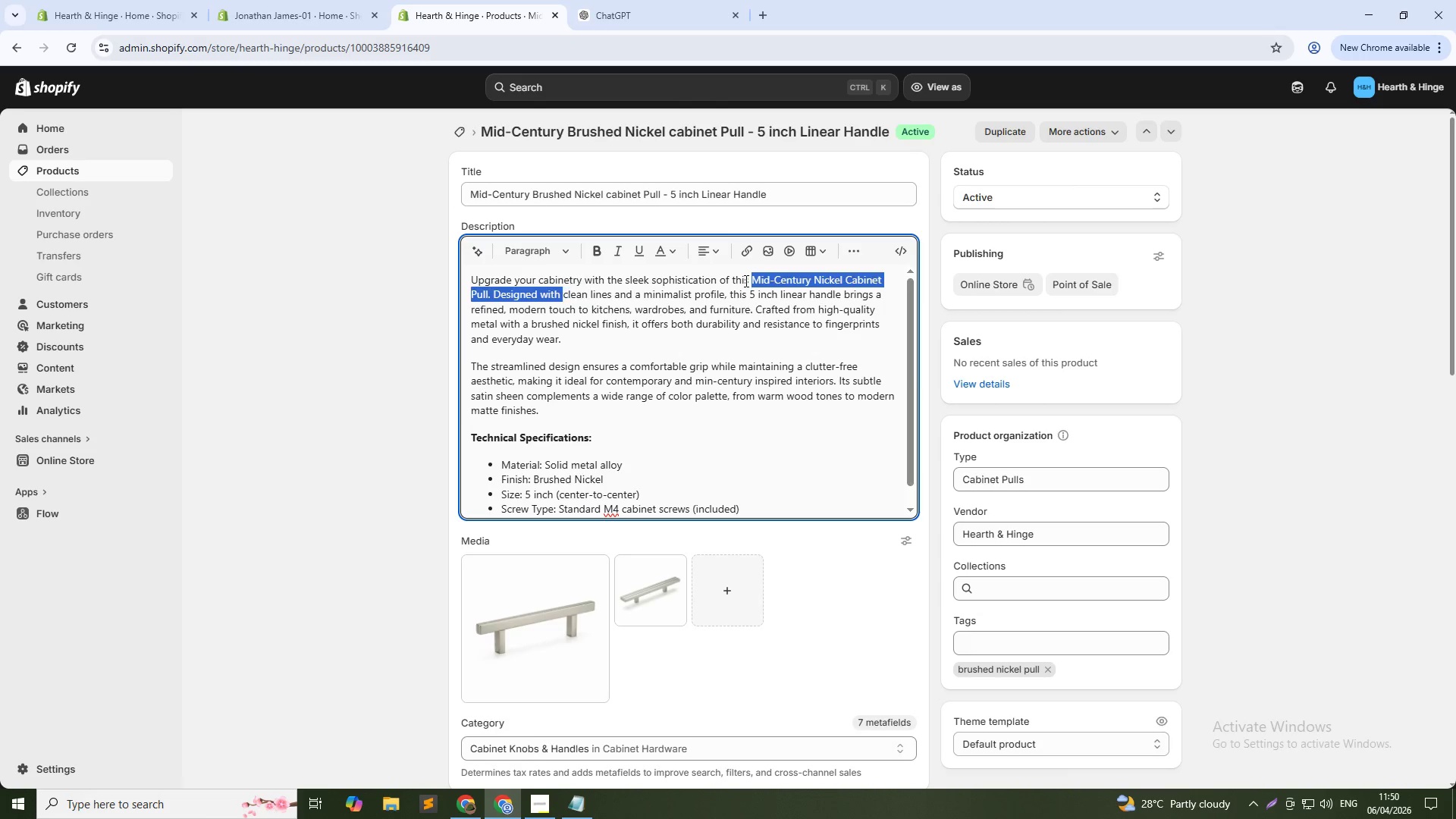 
key(Control+Shift+ArrowLeft)
 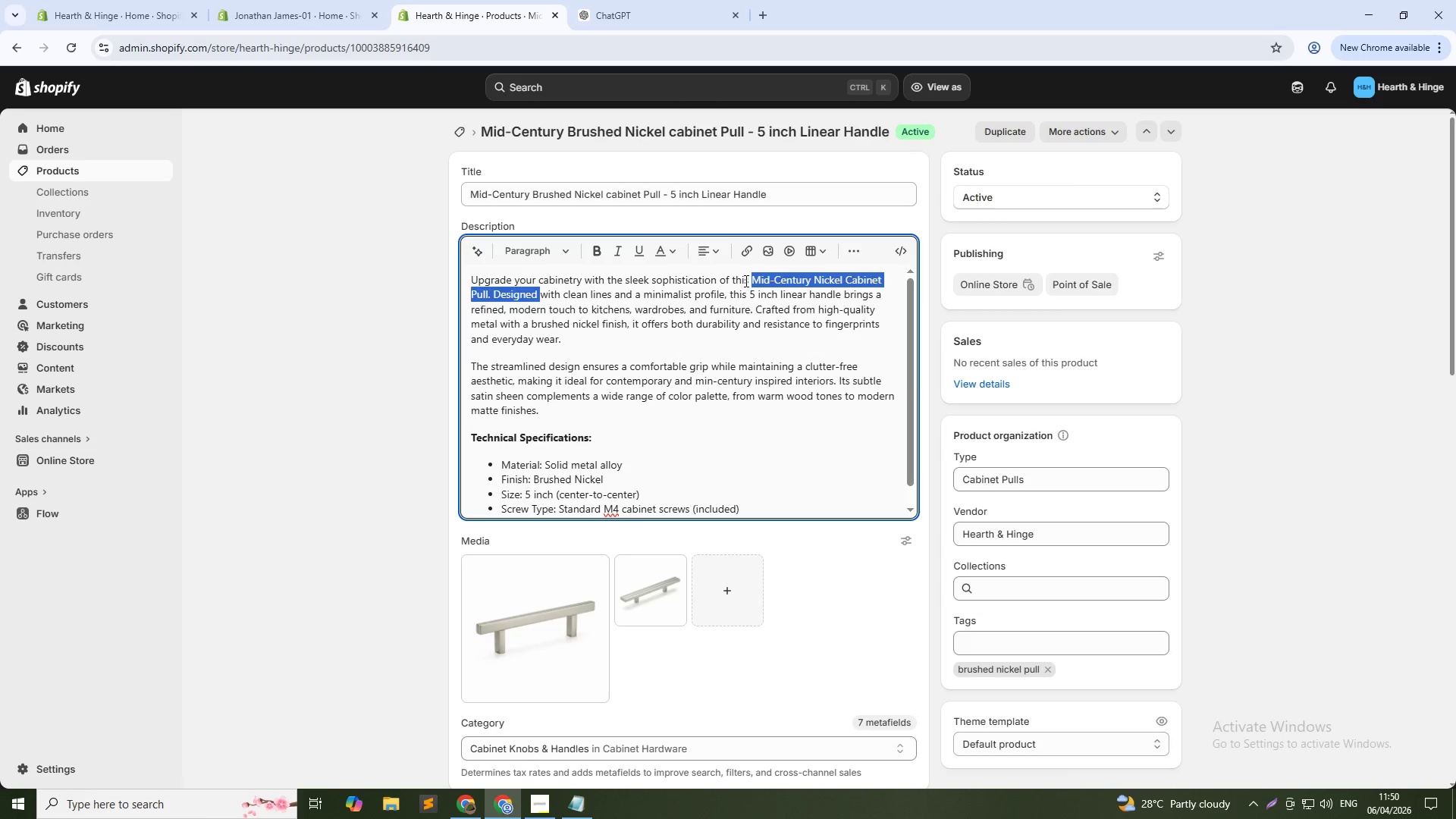 
key(Control+Shift+ArrowLeft)
 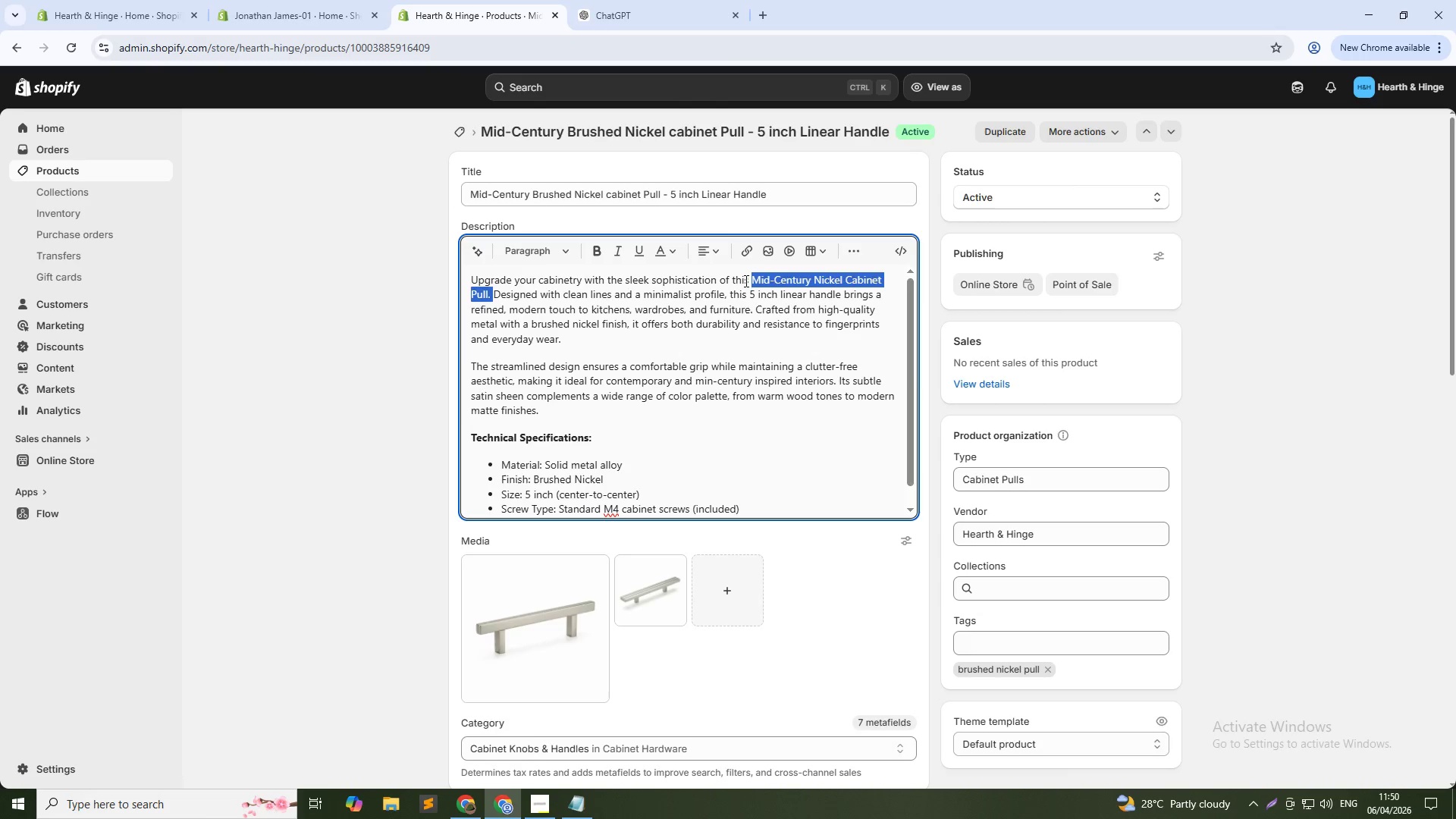 
key(Control+Shift+ArrowLeft)
 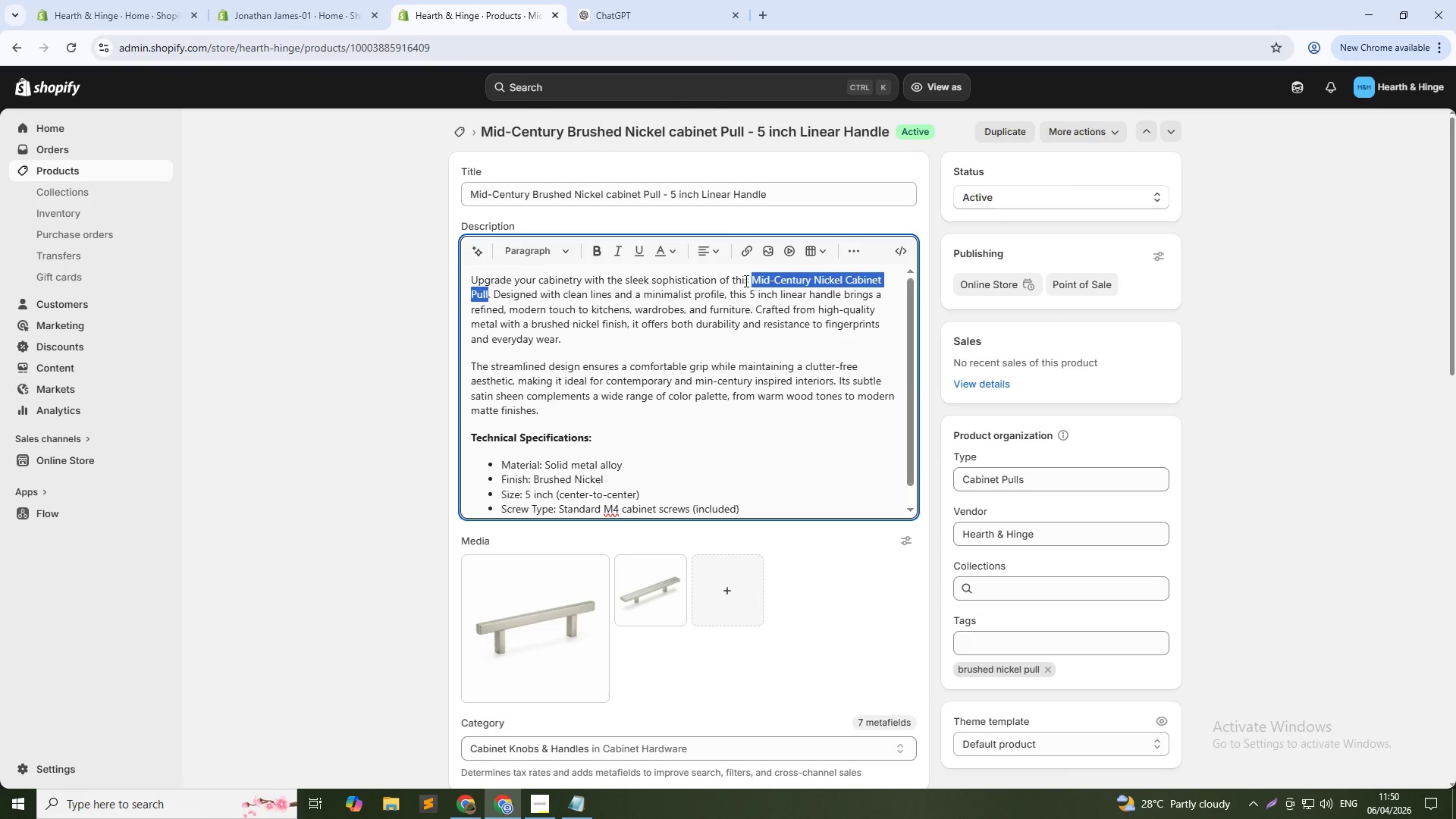 
key(Control+Shift+ArrowLeft)
 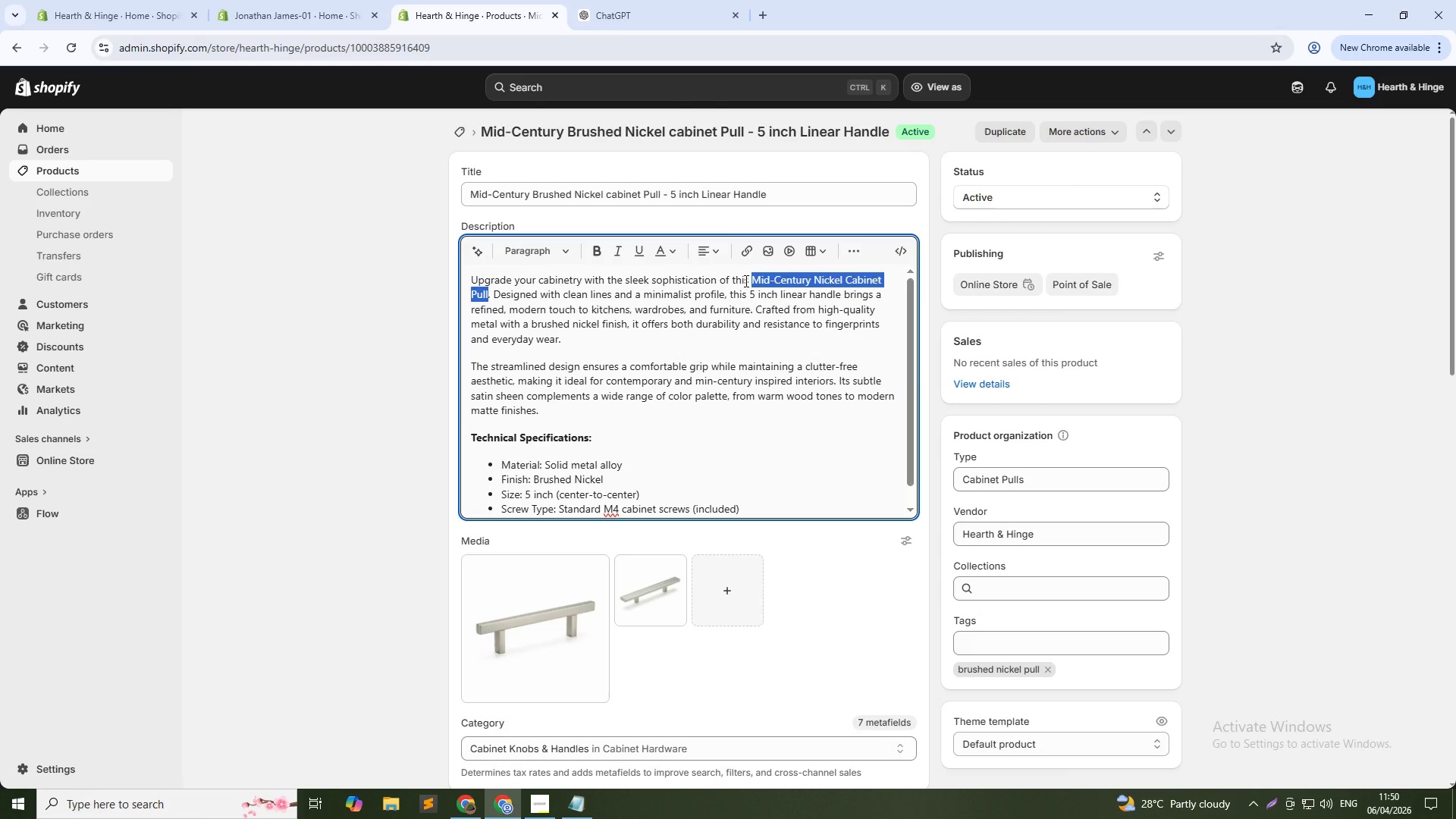 
key(Control+B)
 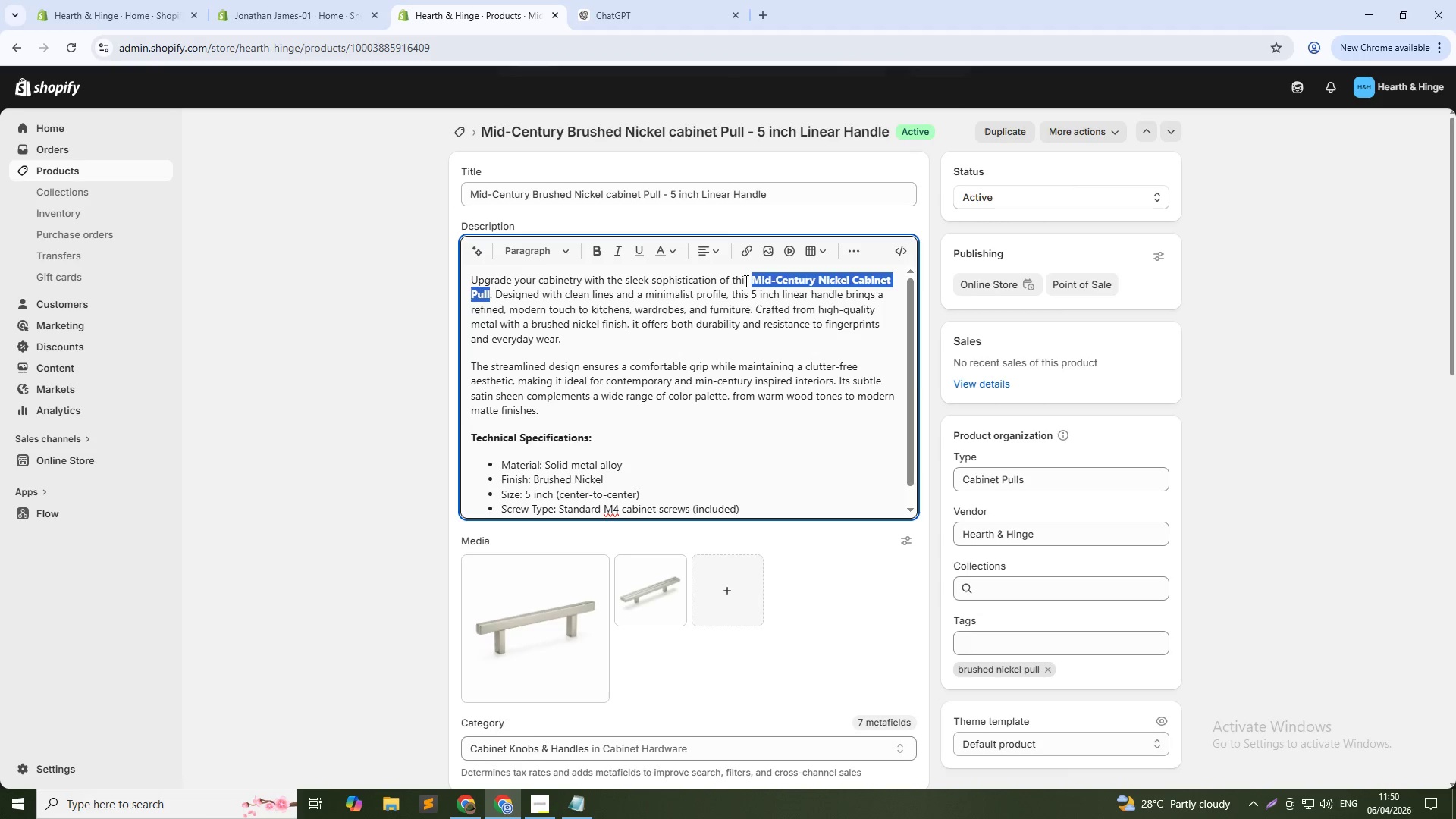 
key(ArrowDown)
 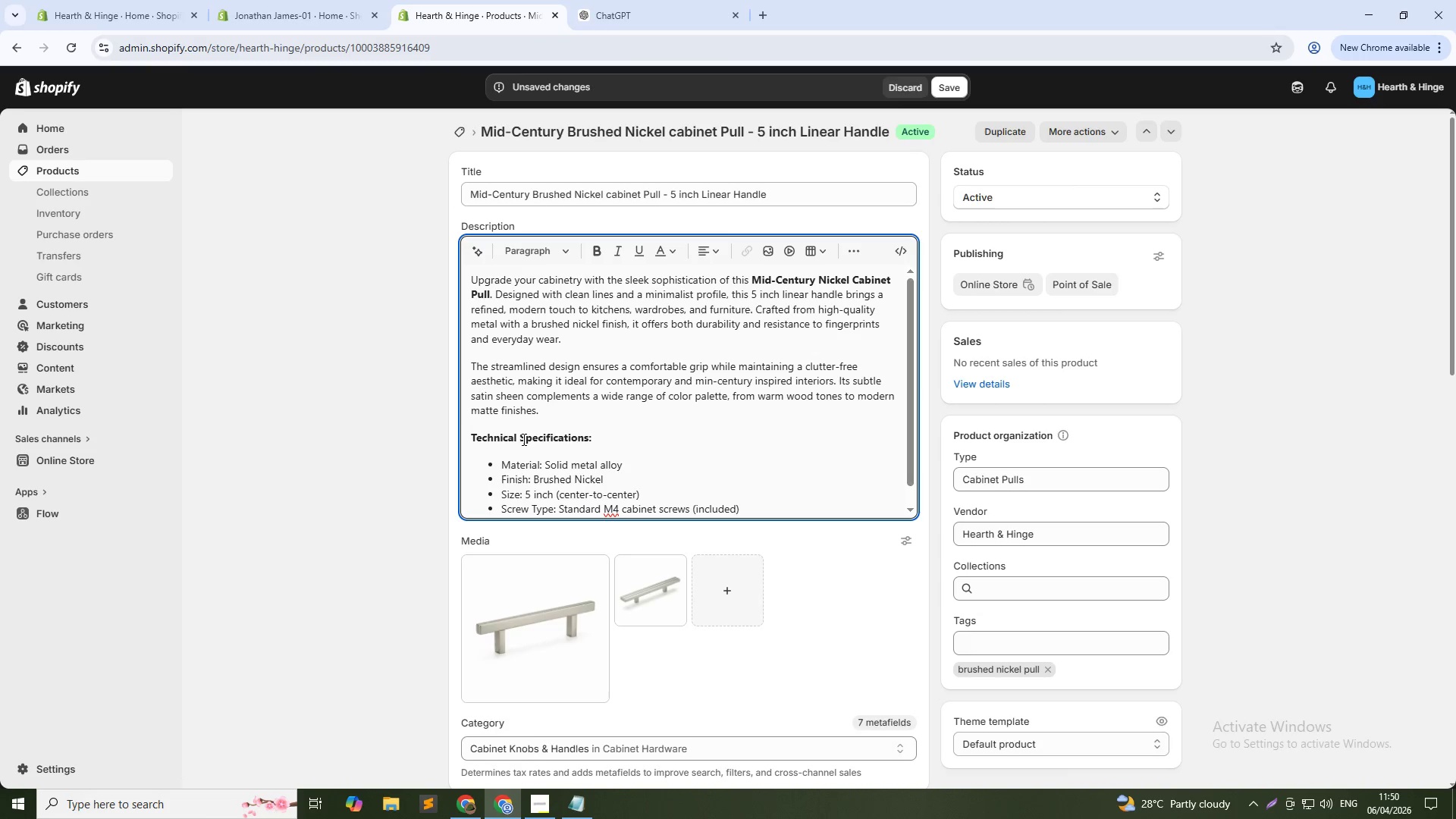 
left_click([520, 465])
 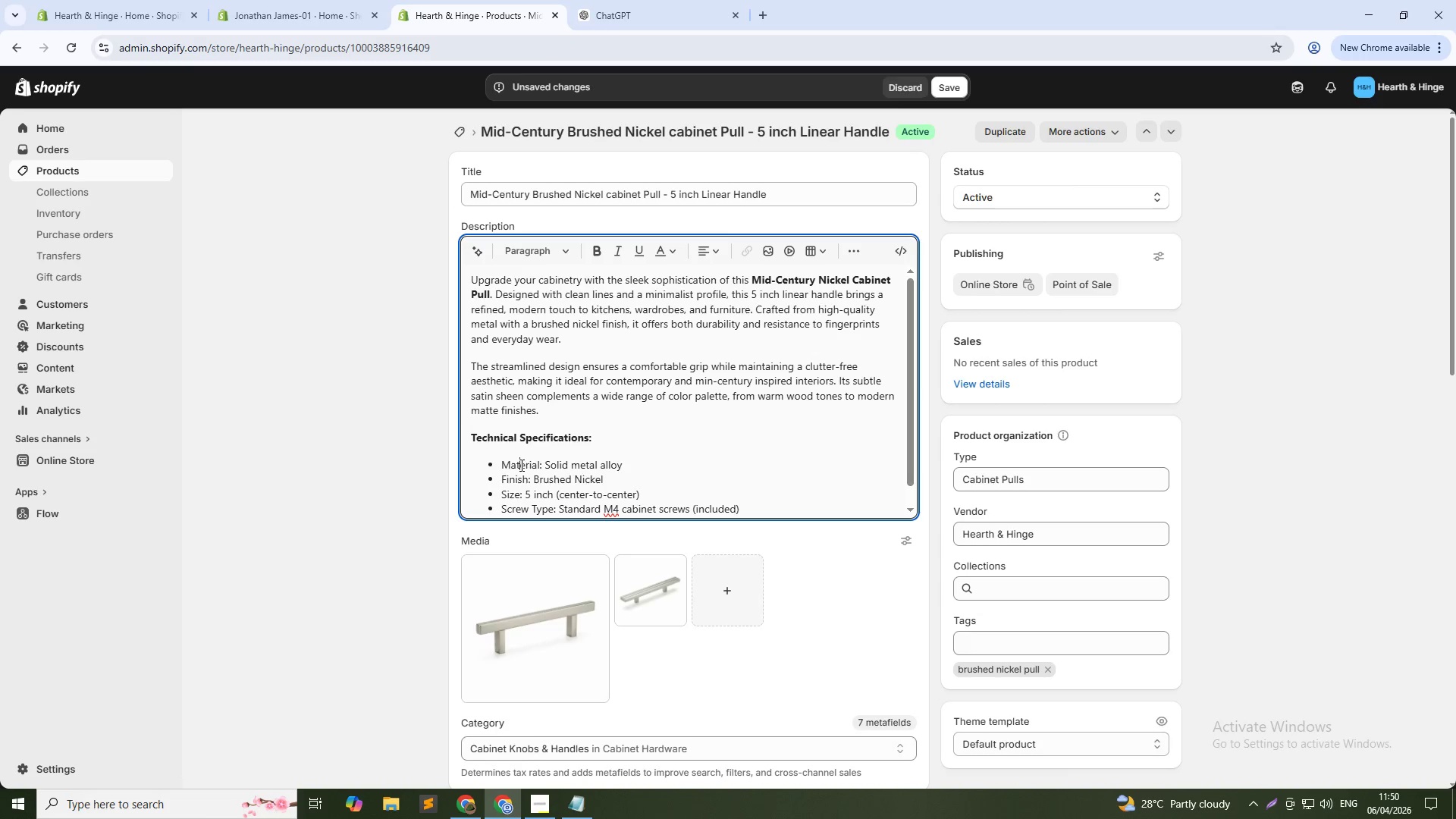 
key(Control+B)
 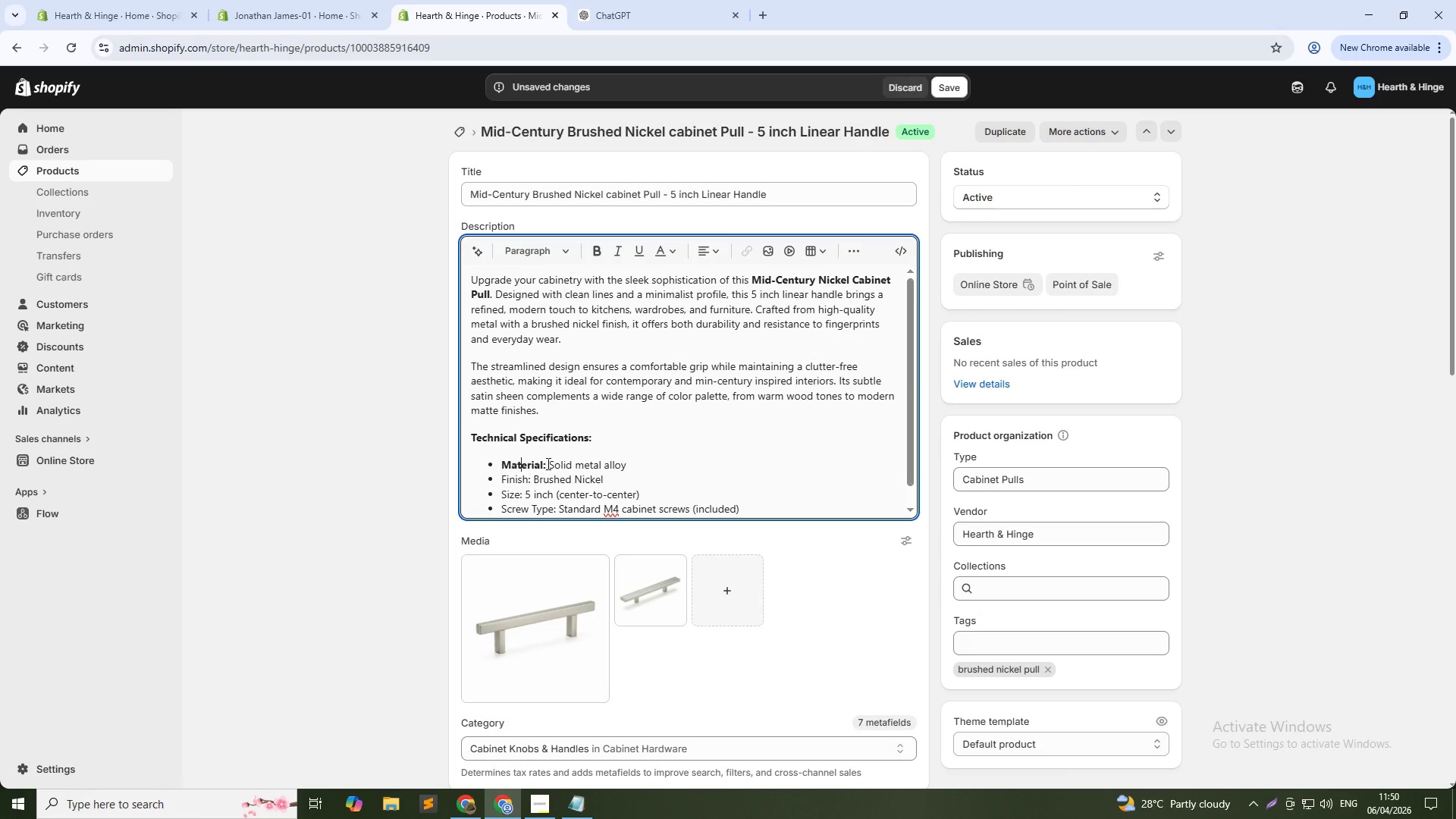 
scroll: coordinate [547, 463], scroll_direction: down, amount: 1.0
 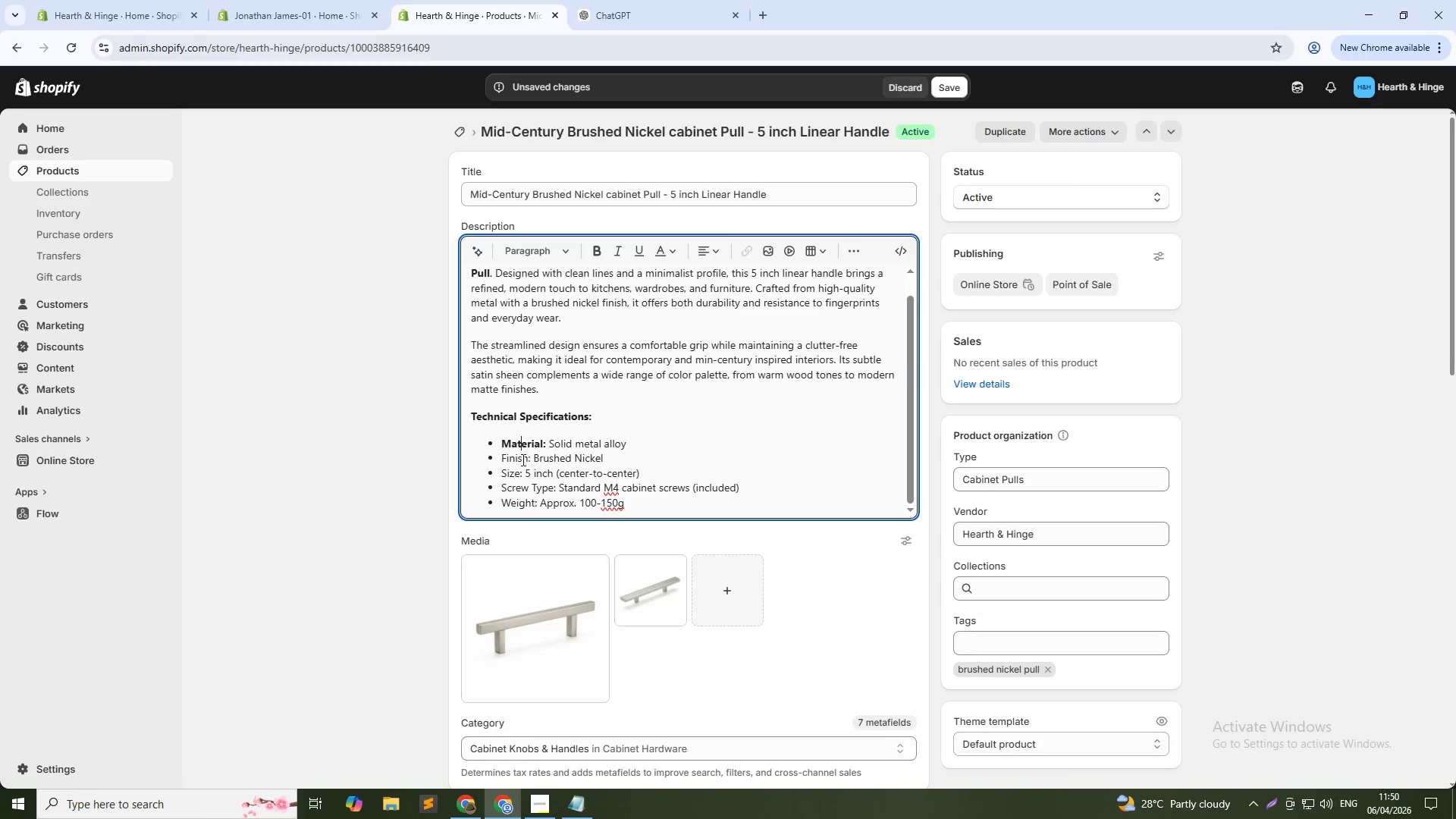 
left_click([509, 461])
 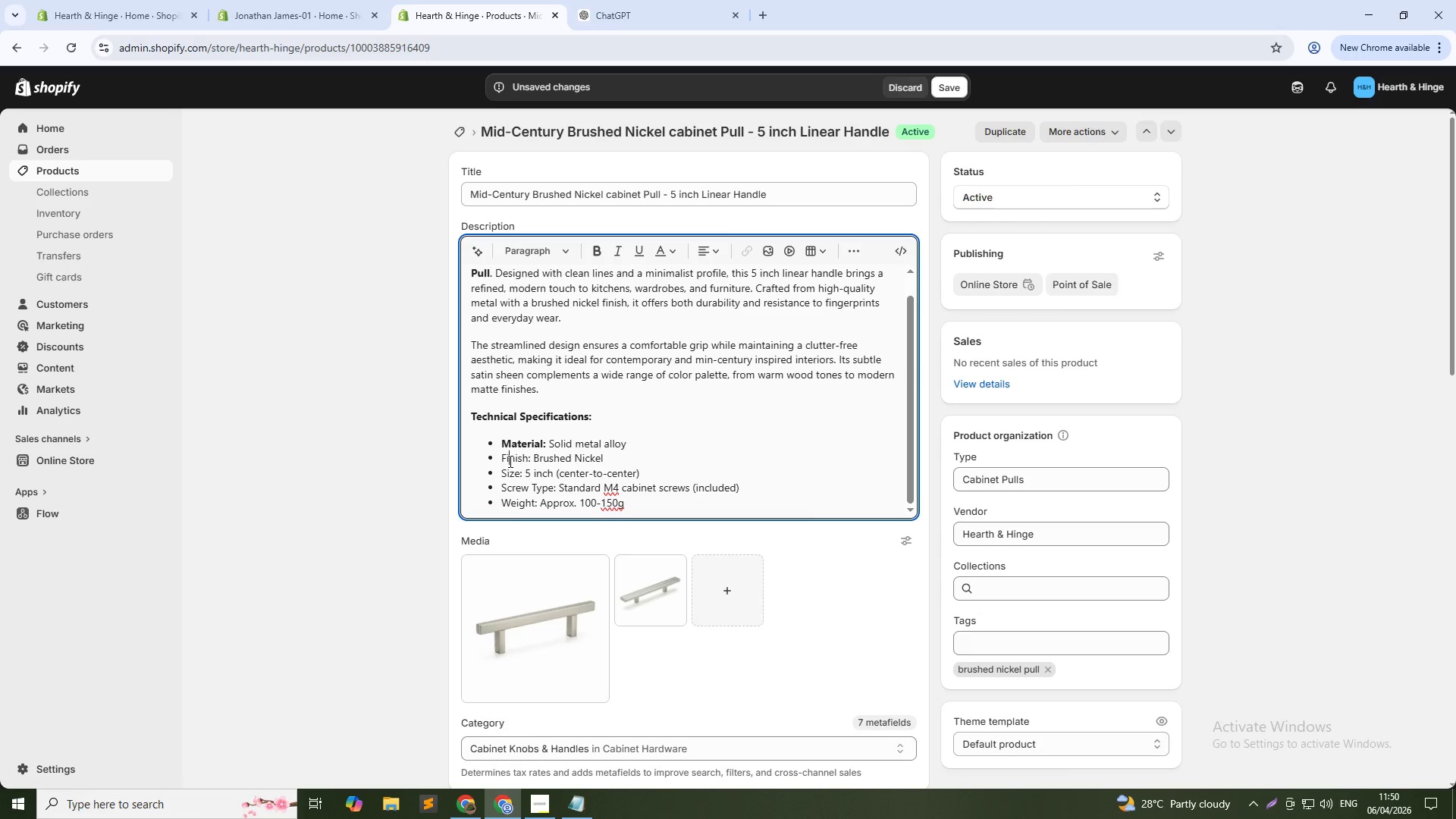 
key(Control+B)
 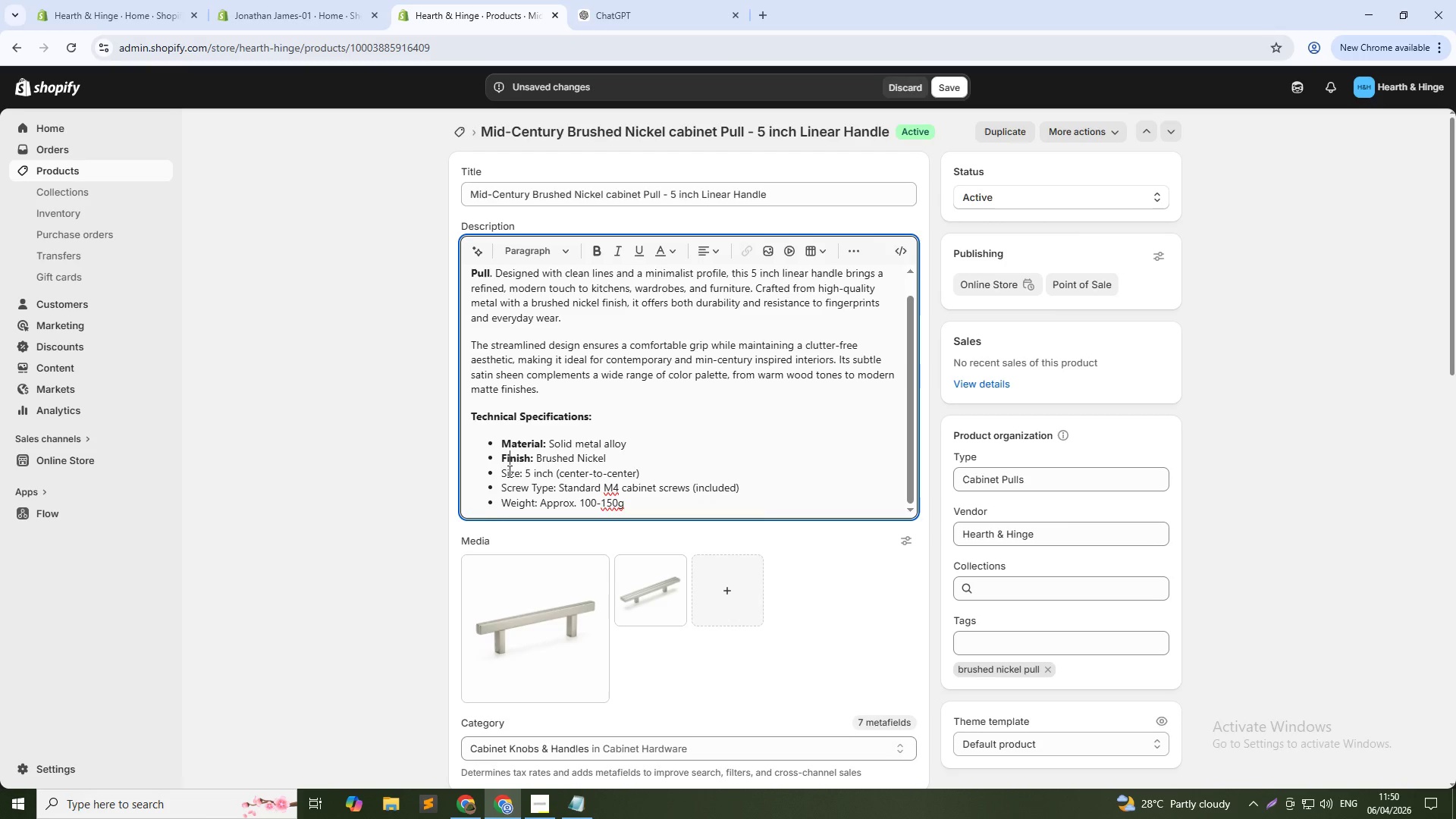 
scroll: coordinate [508, 470], scroll_direction: down, amount: 1.0
 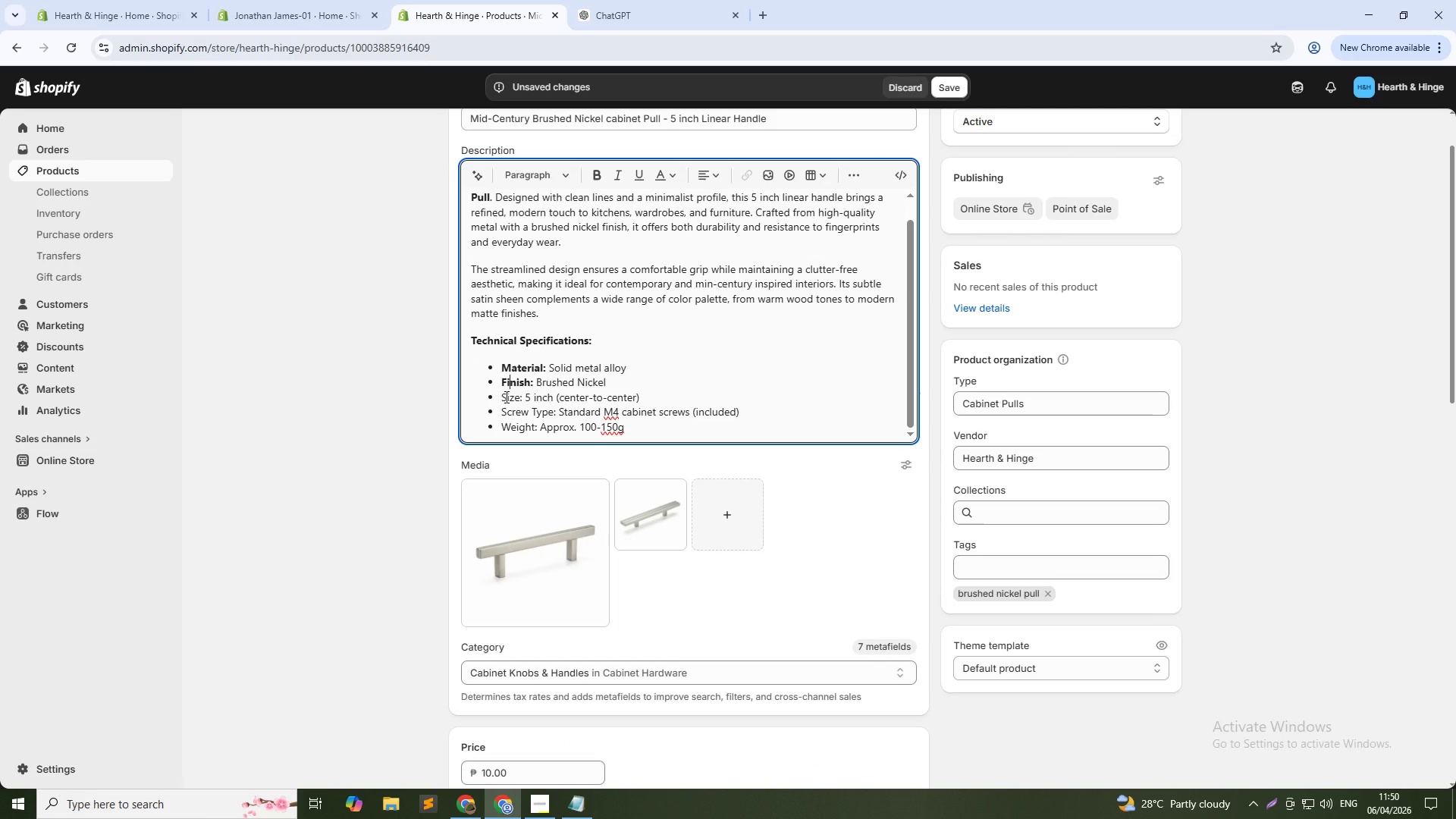 
left_click([505, 397])
 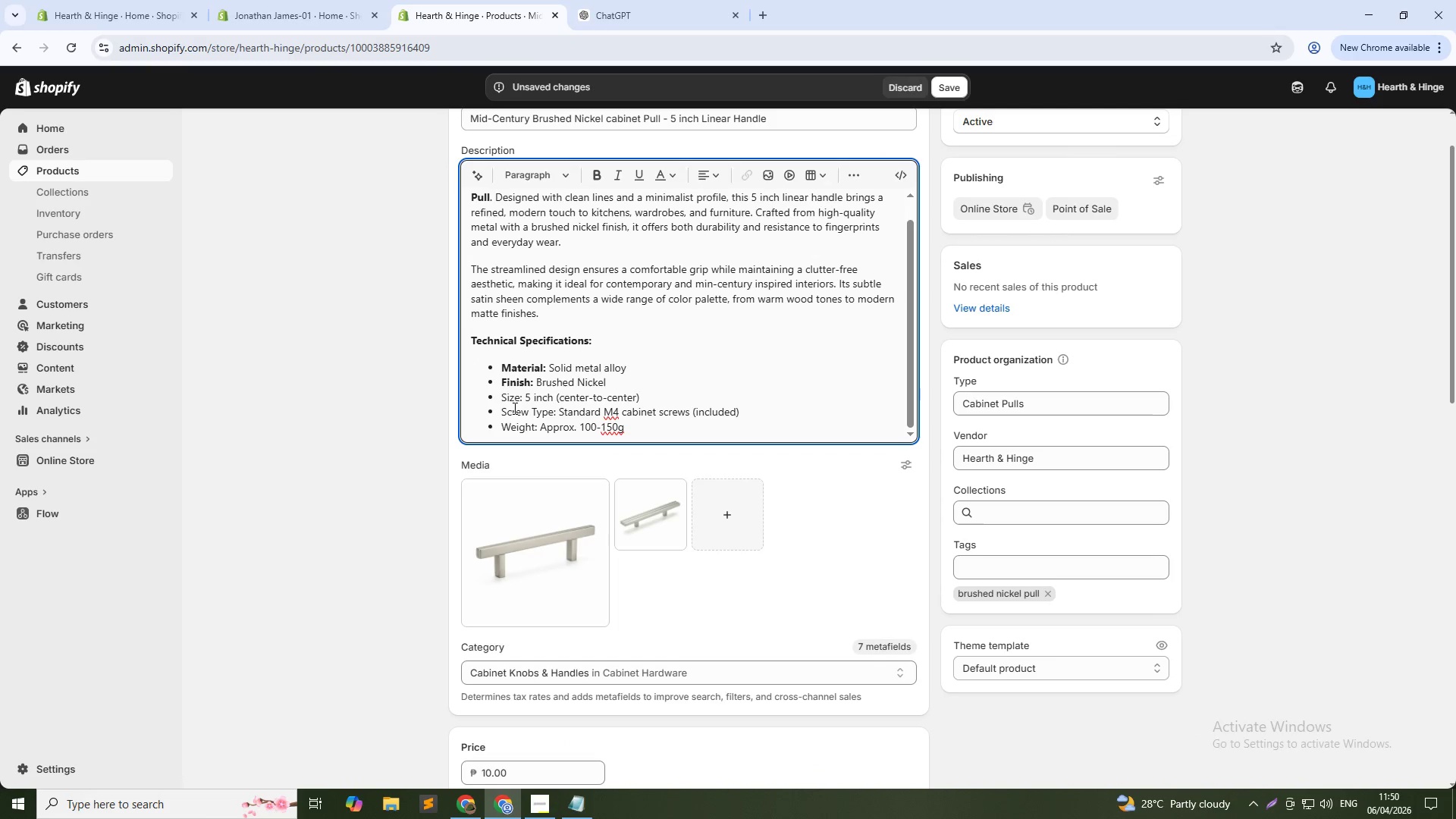 
key(Control+B)
 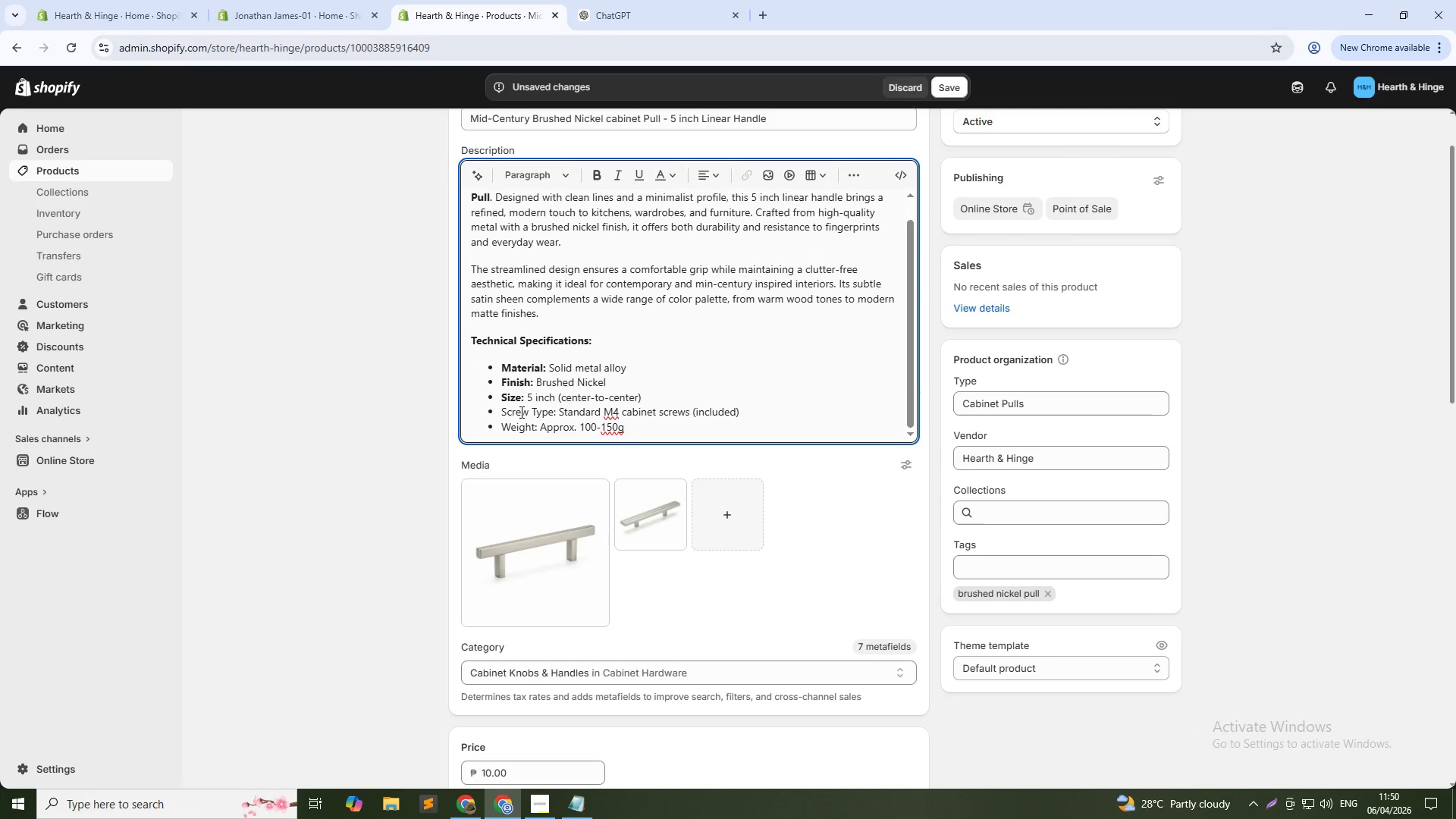 
left_click([517, 410])
 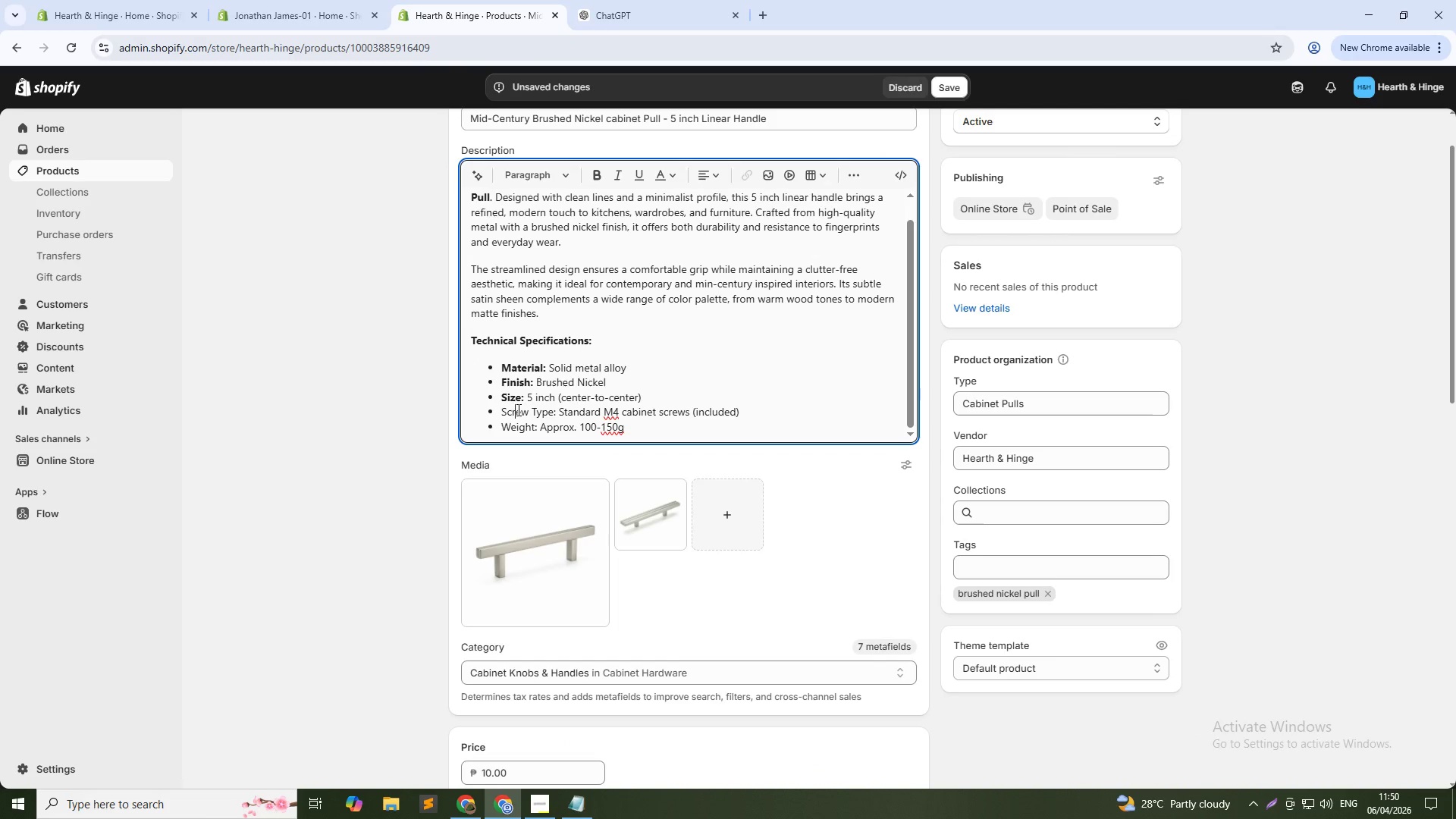 
key(Control+B)
 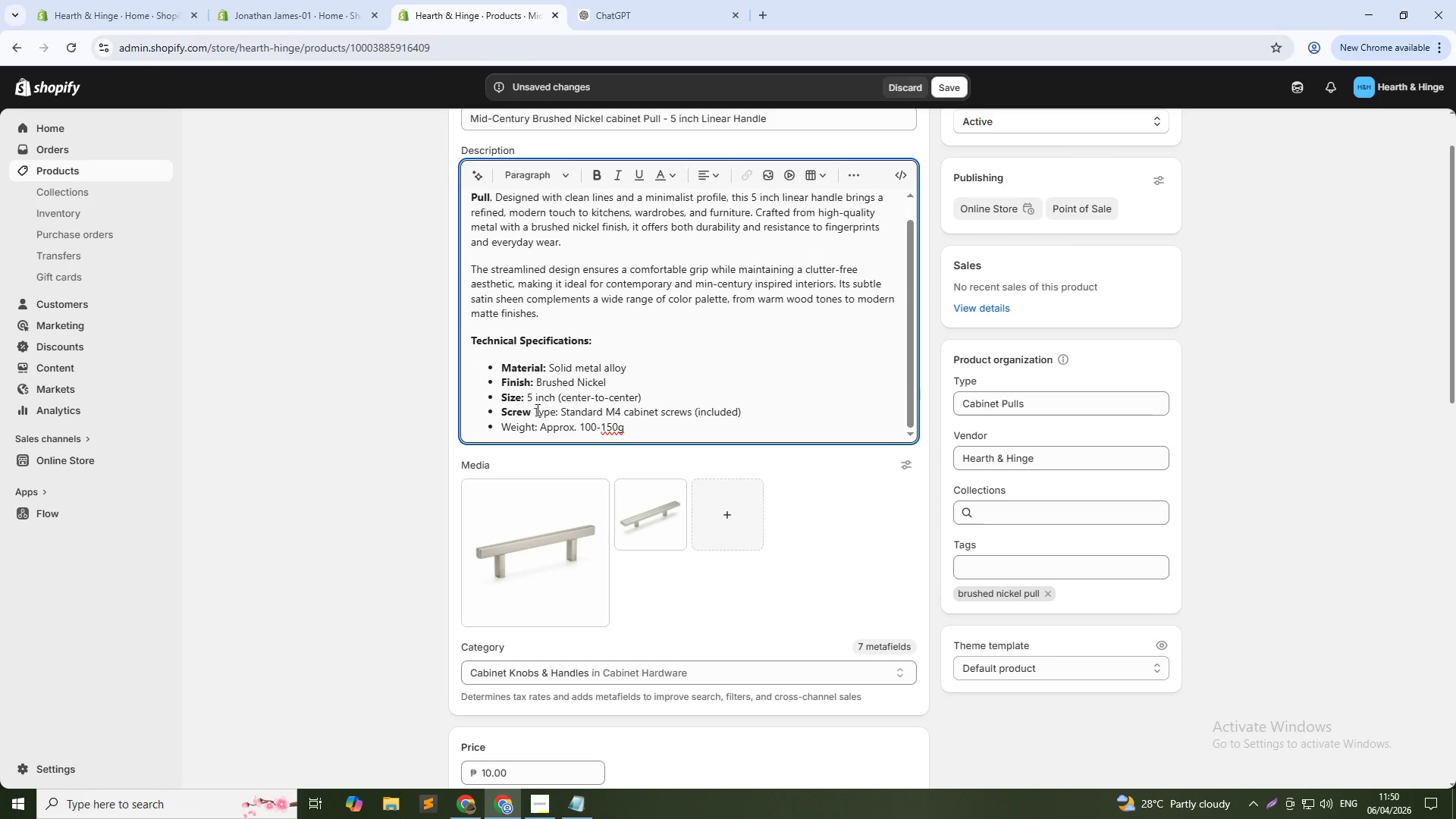 
left_click([536, 410])
 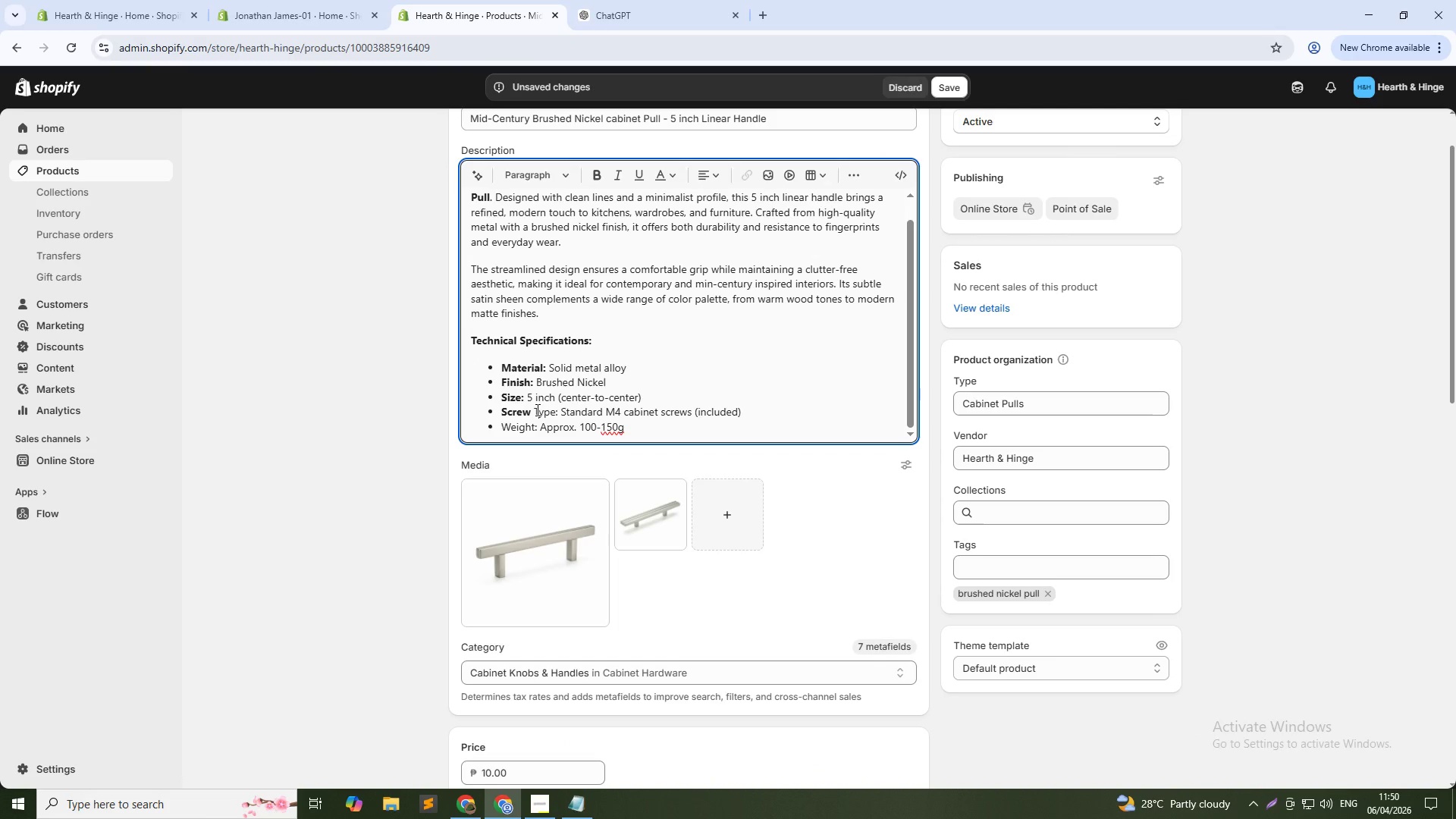 
key(Control+ControlLeft)
 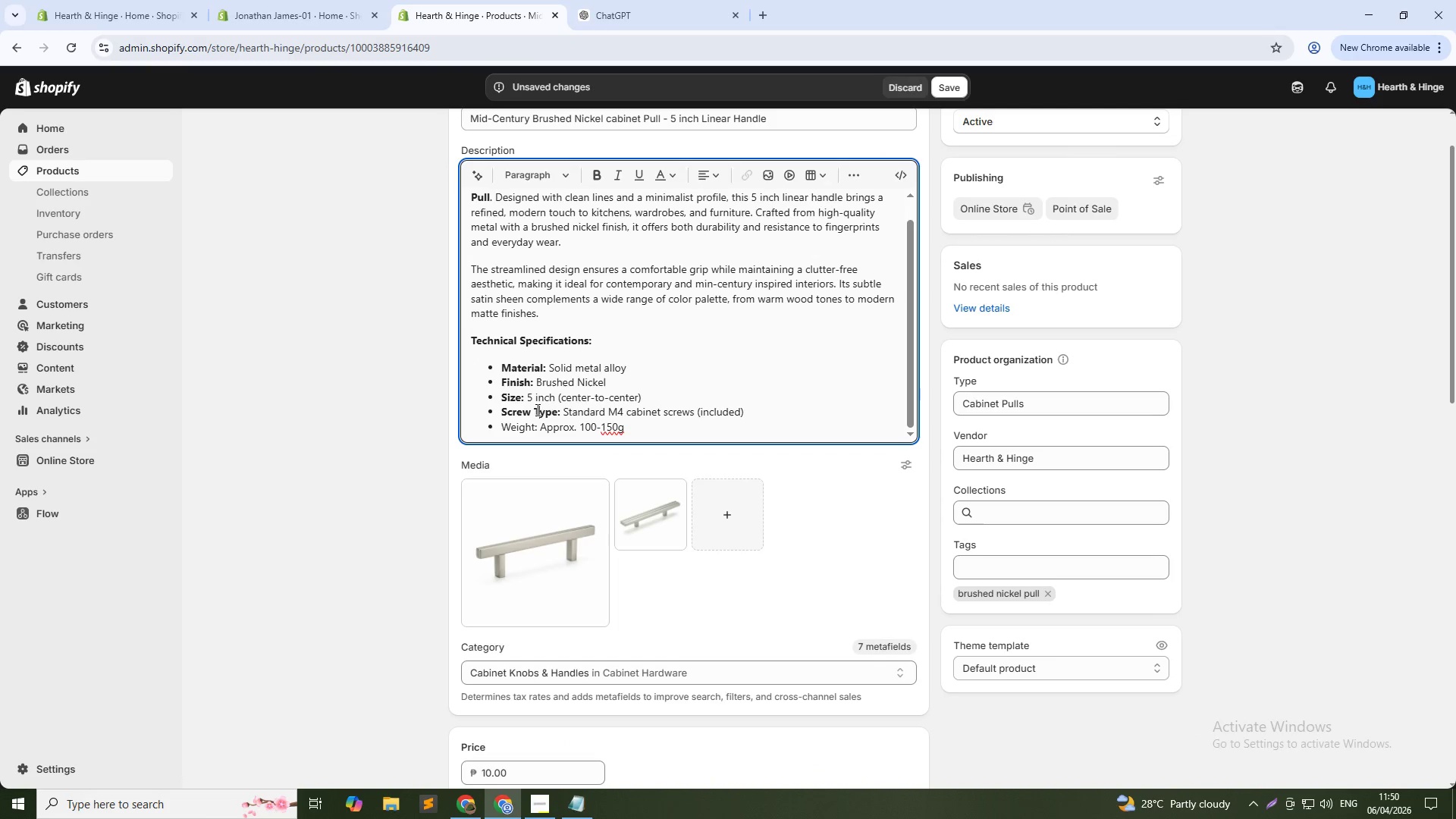 
key(Control+B)
 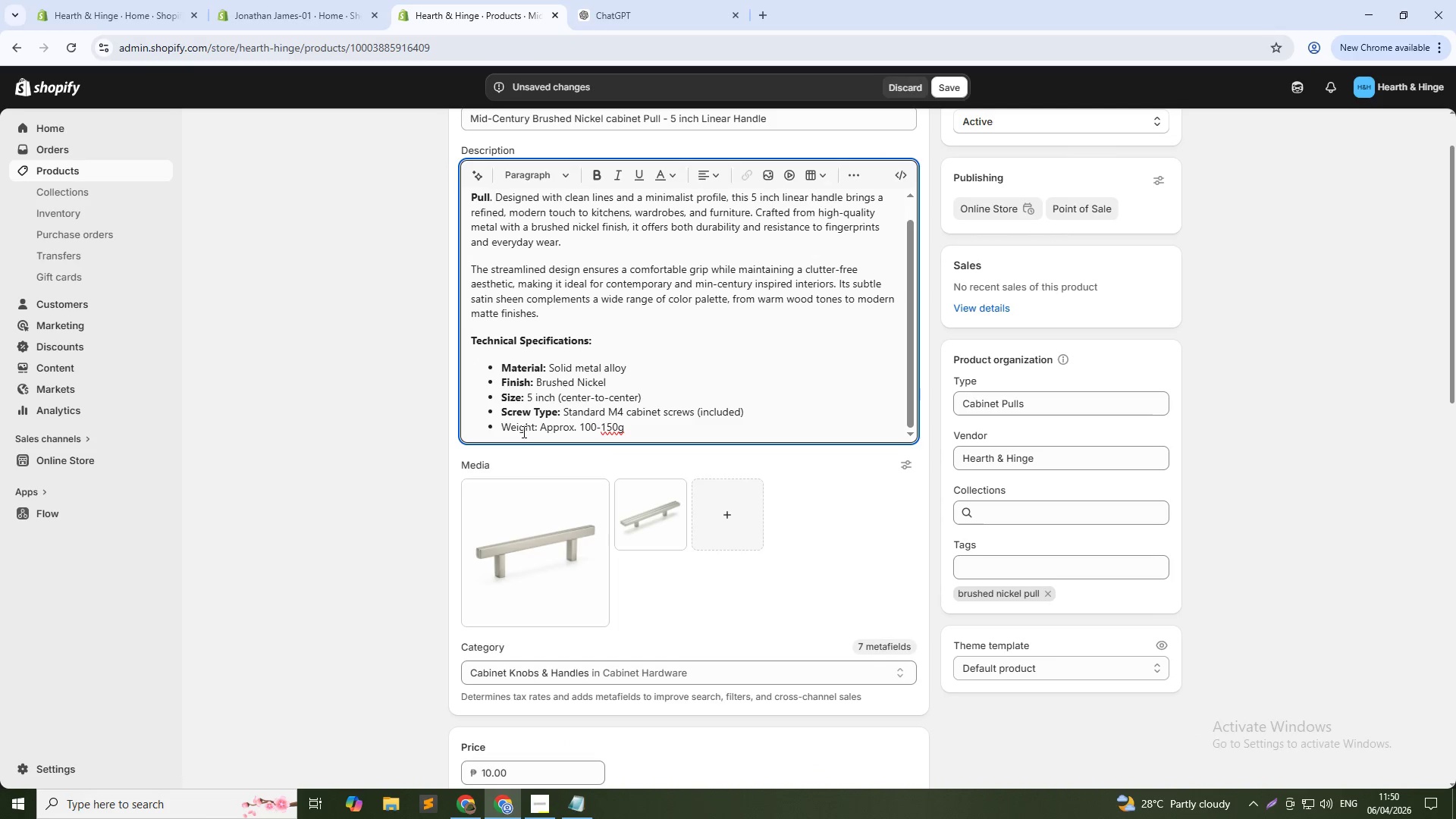 
left_click([522, 431])
 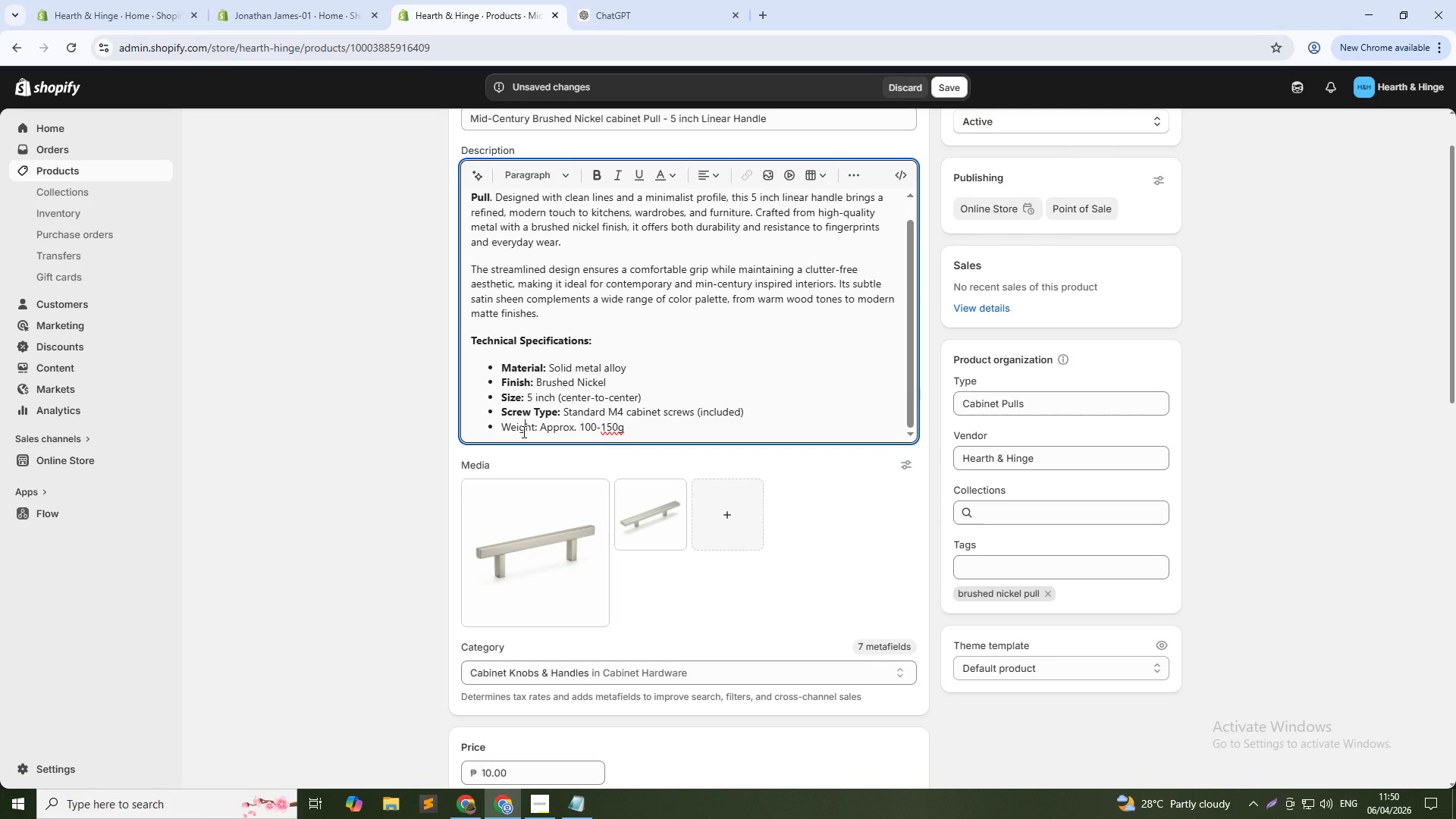 
key(Control+B)
 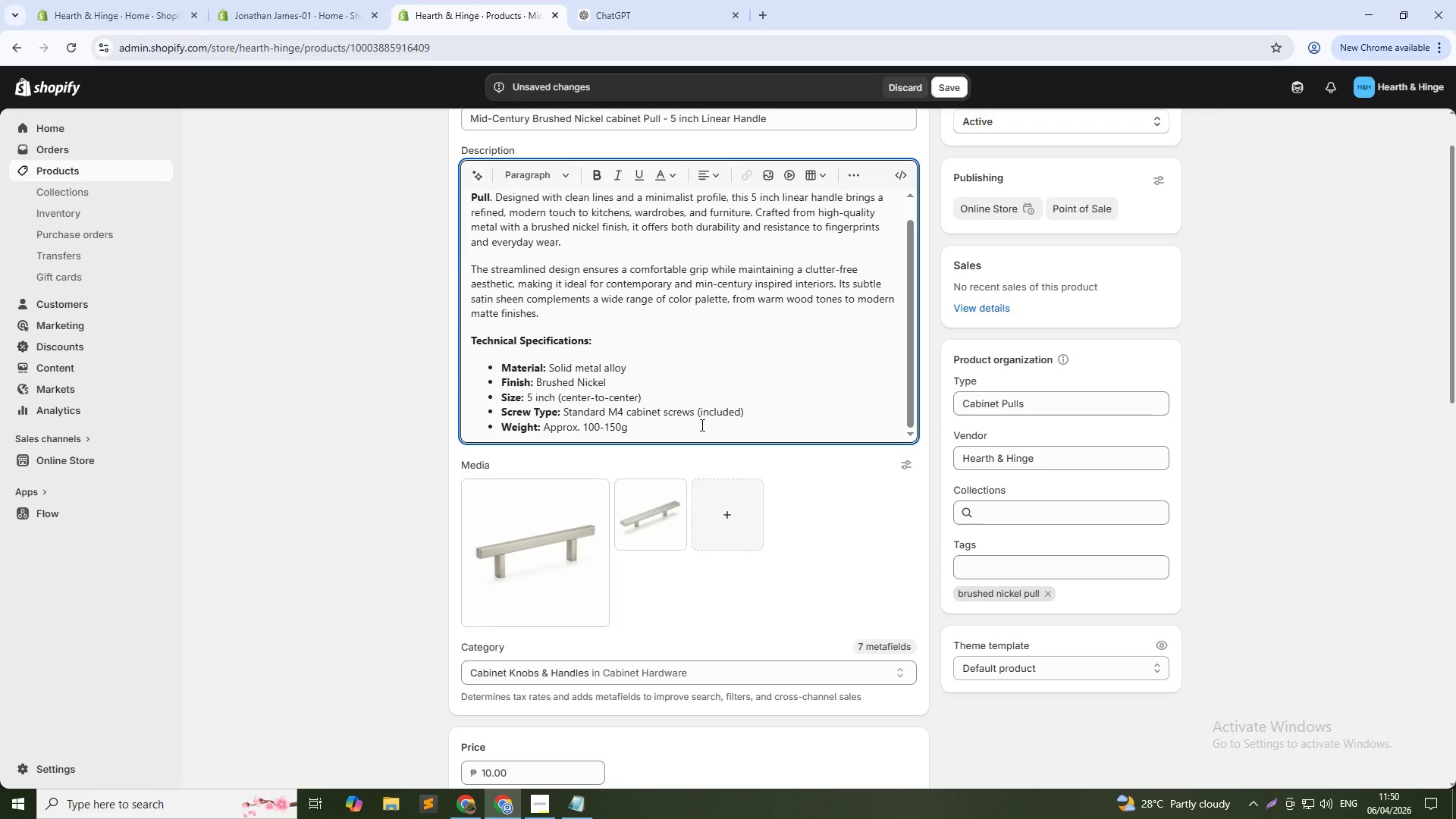 
left_click([701, 425])
 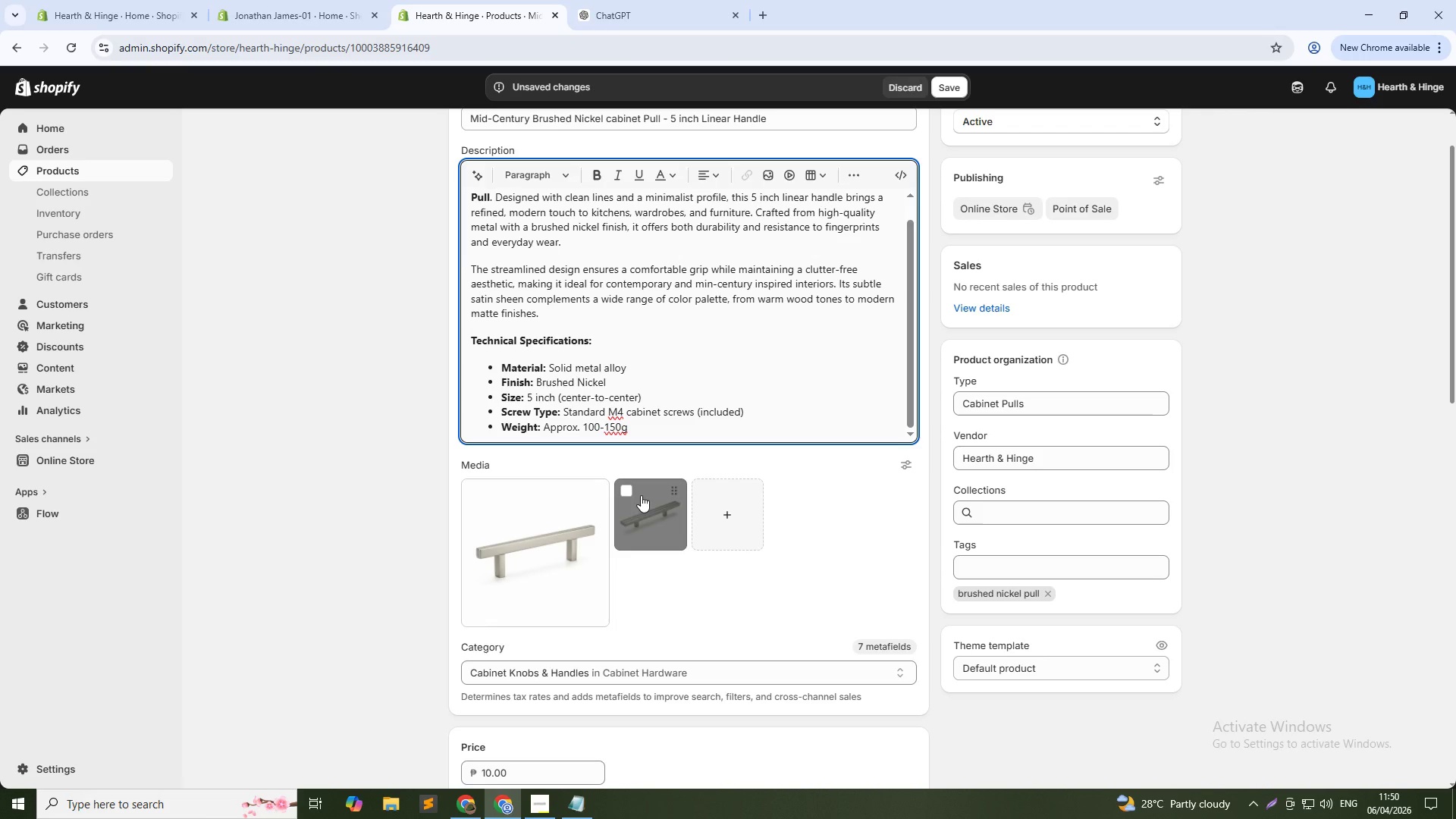 
scroll: coordinate [668, 554], scroll_direction: down, amount: 3.0
 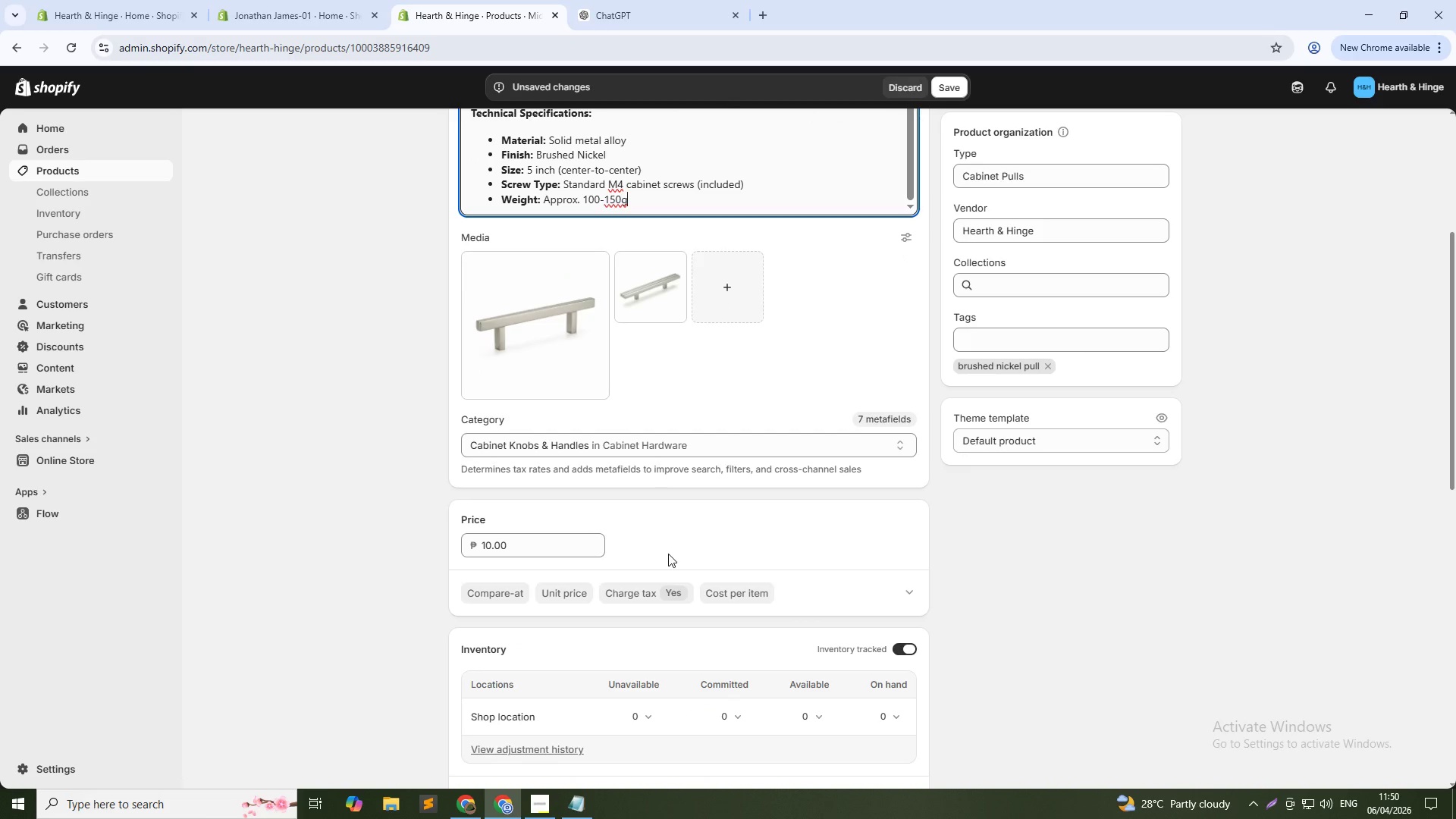 
scroll: coordinate [668, 554], scroll_direction: up, amount: 1.0
 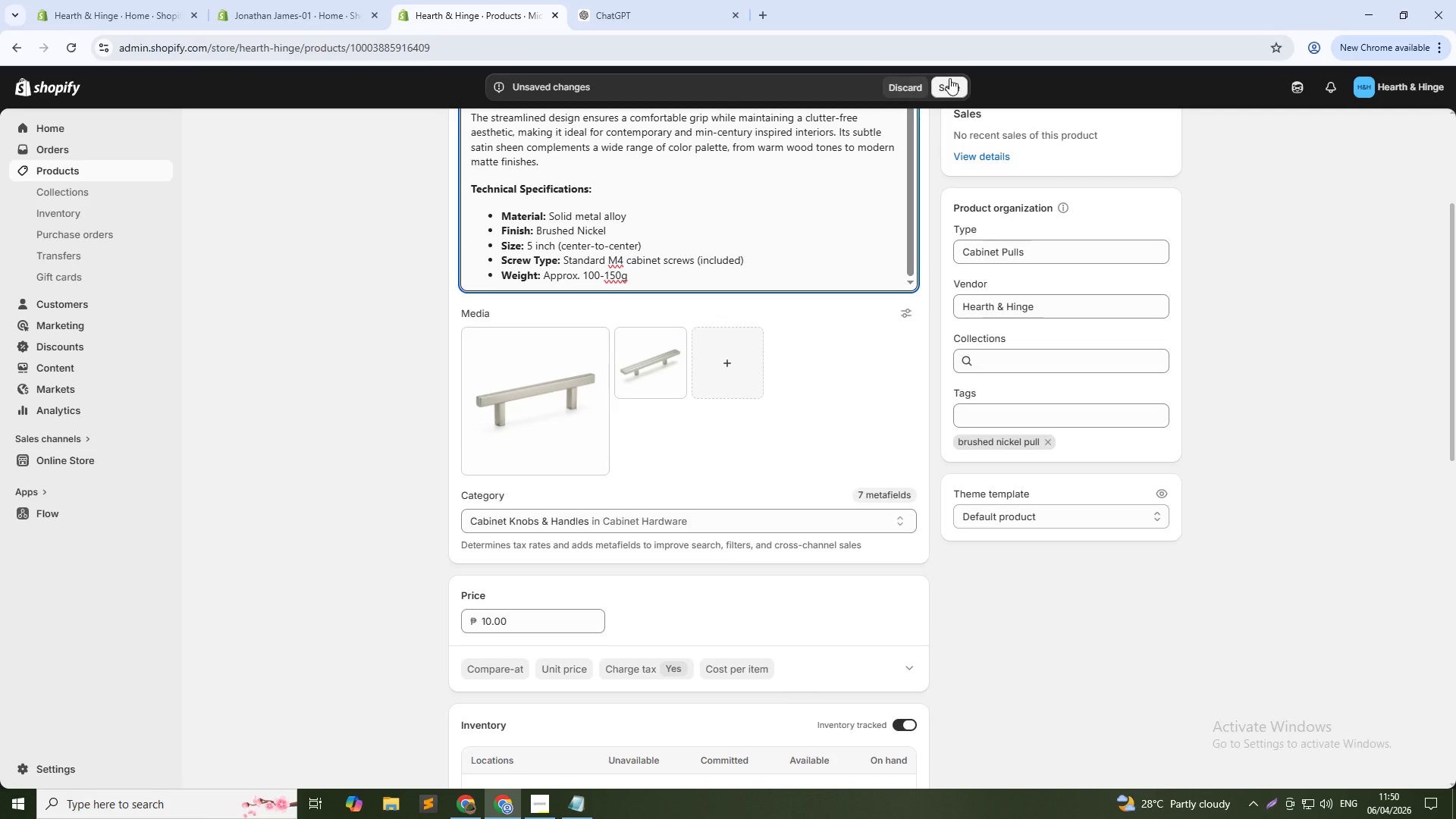 
left_click([948, 81])
 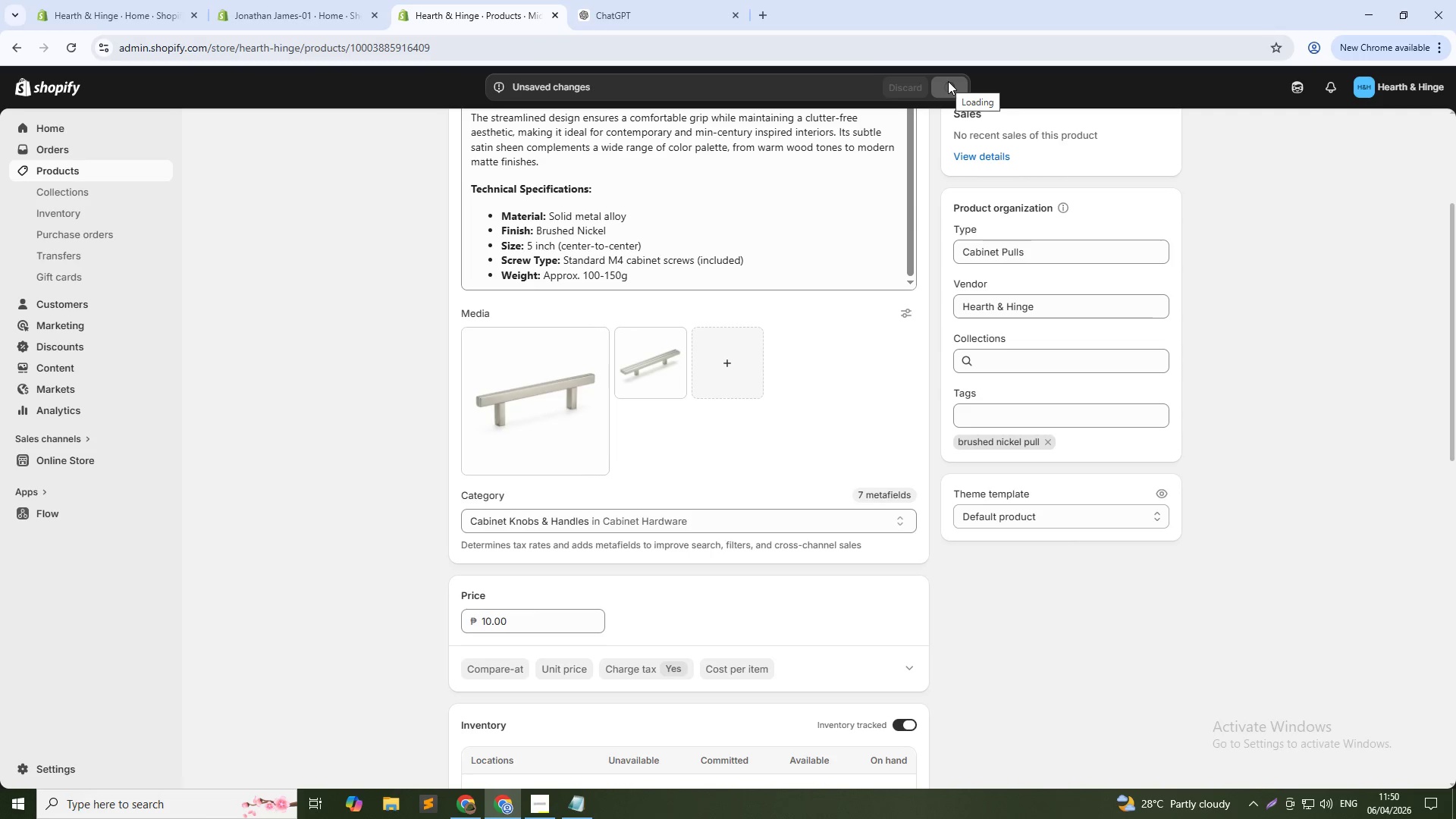 
wait(8.81)
 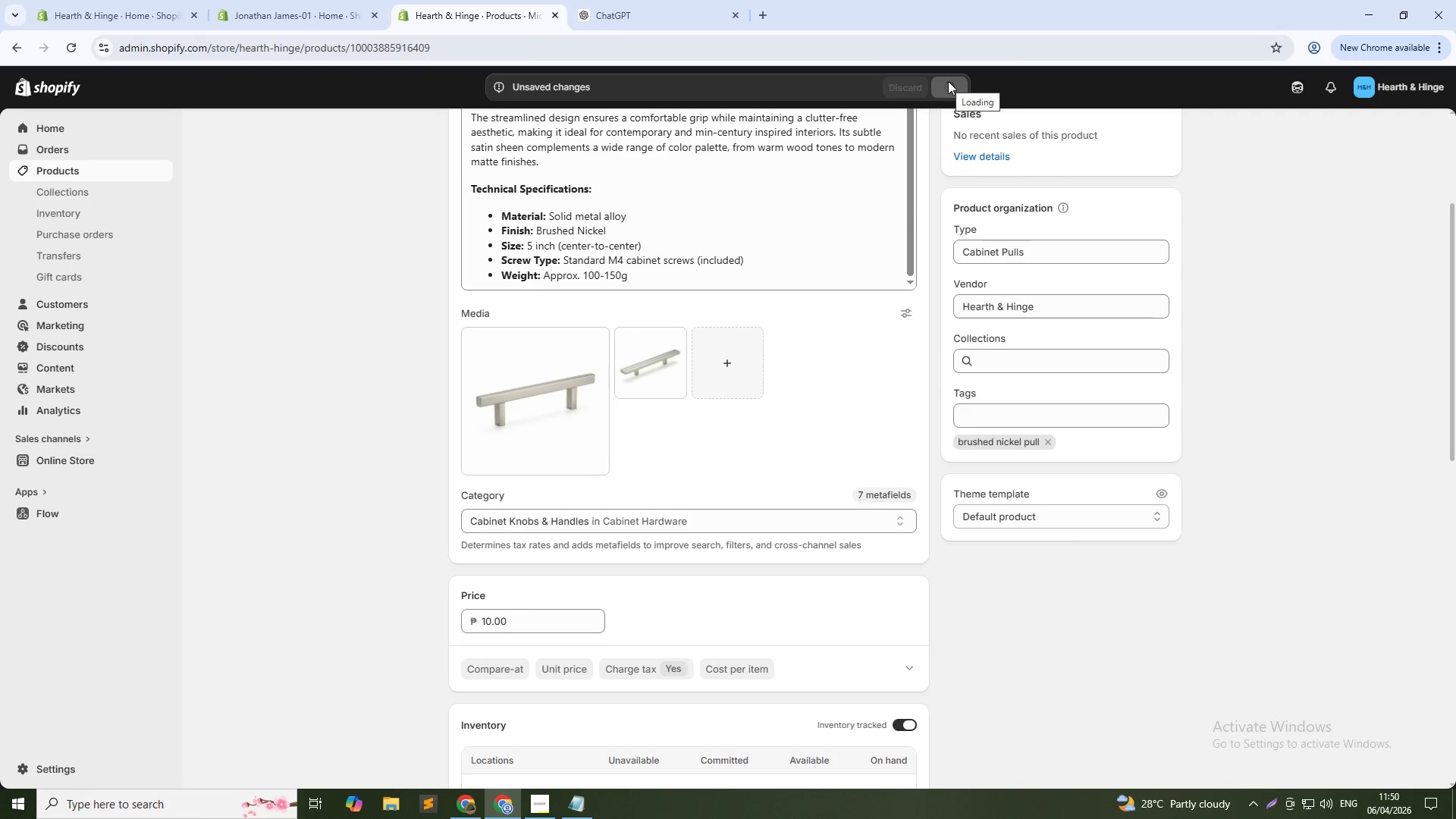 
scroll: coordinate [604, 495], scroll_direction: down, amount: 7.0
 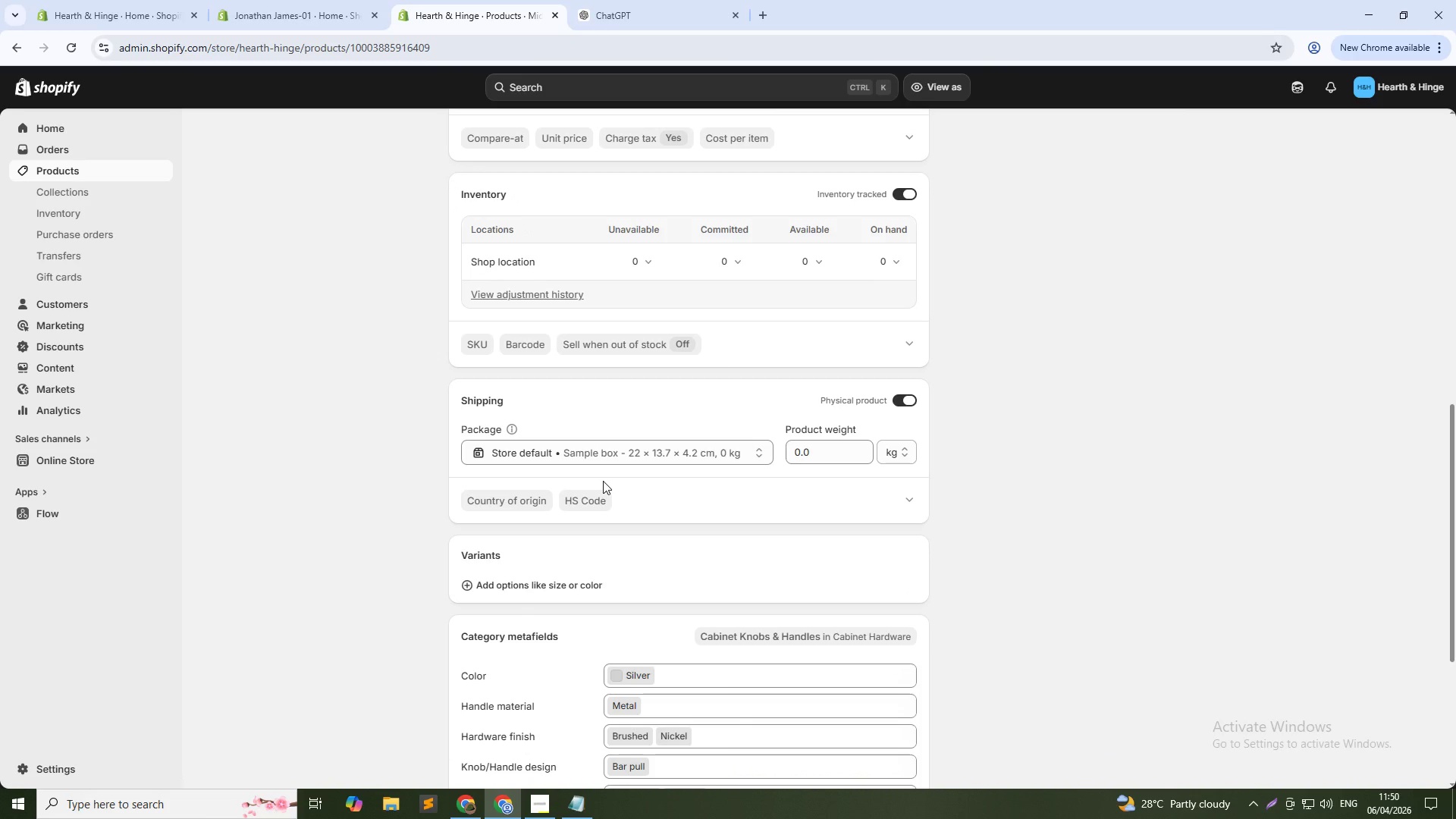 
wait(8.11)
 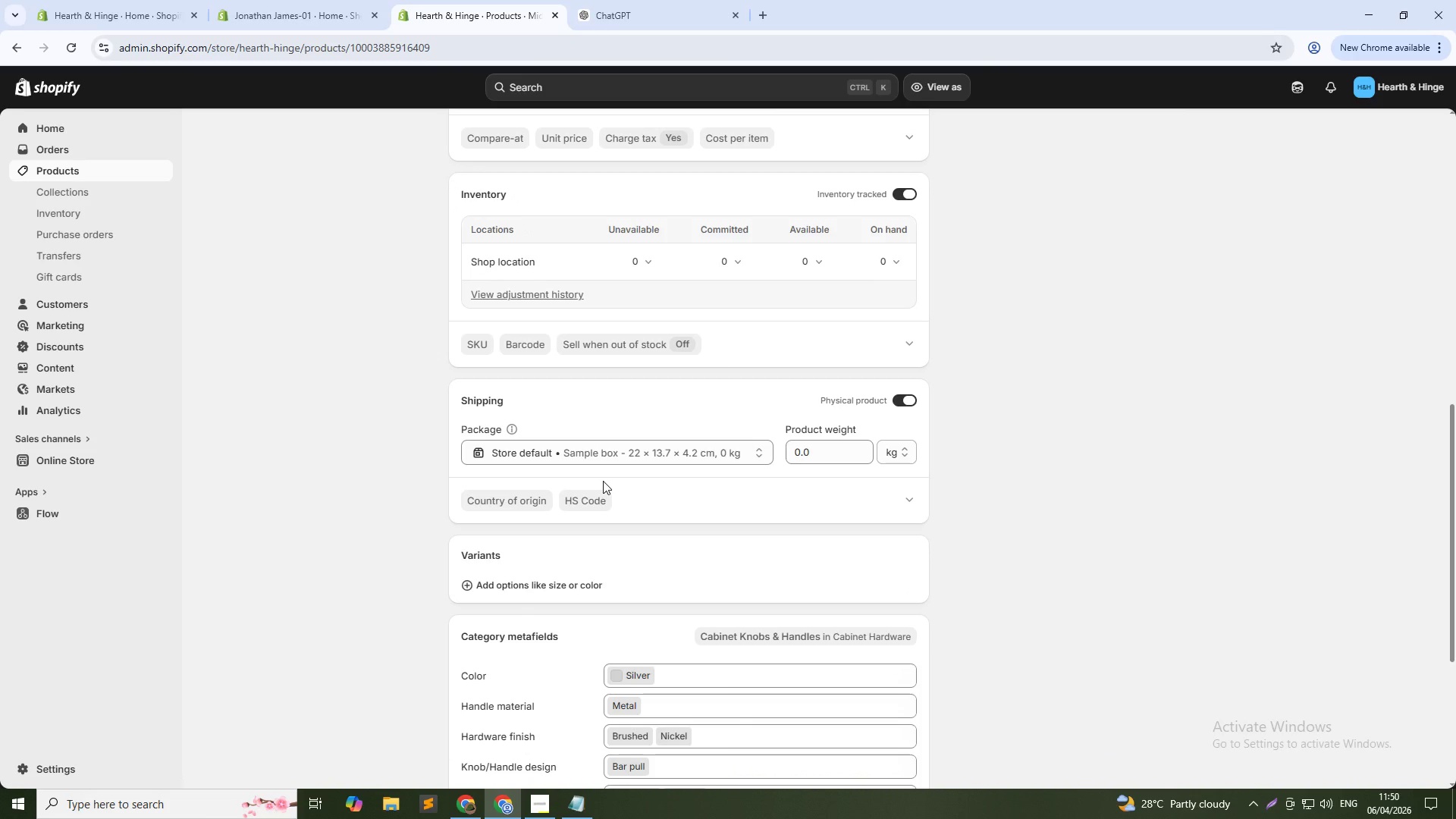 
key(Alt+AltLeft)
 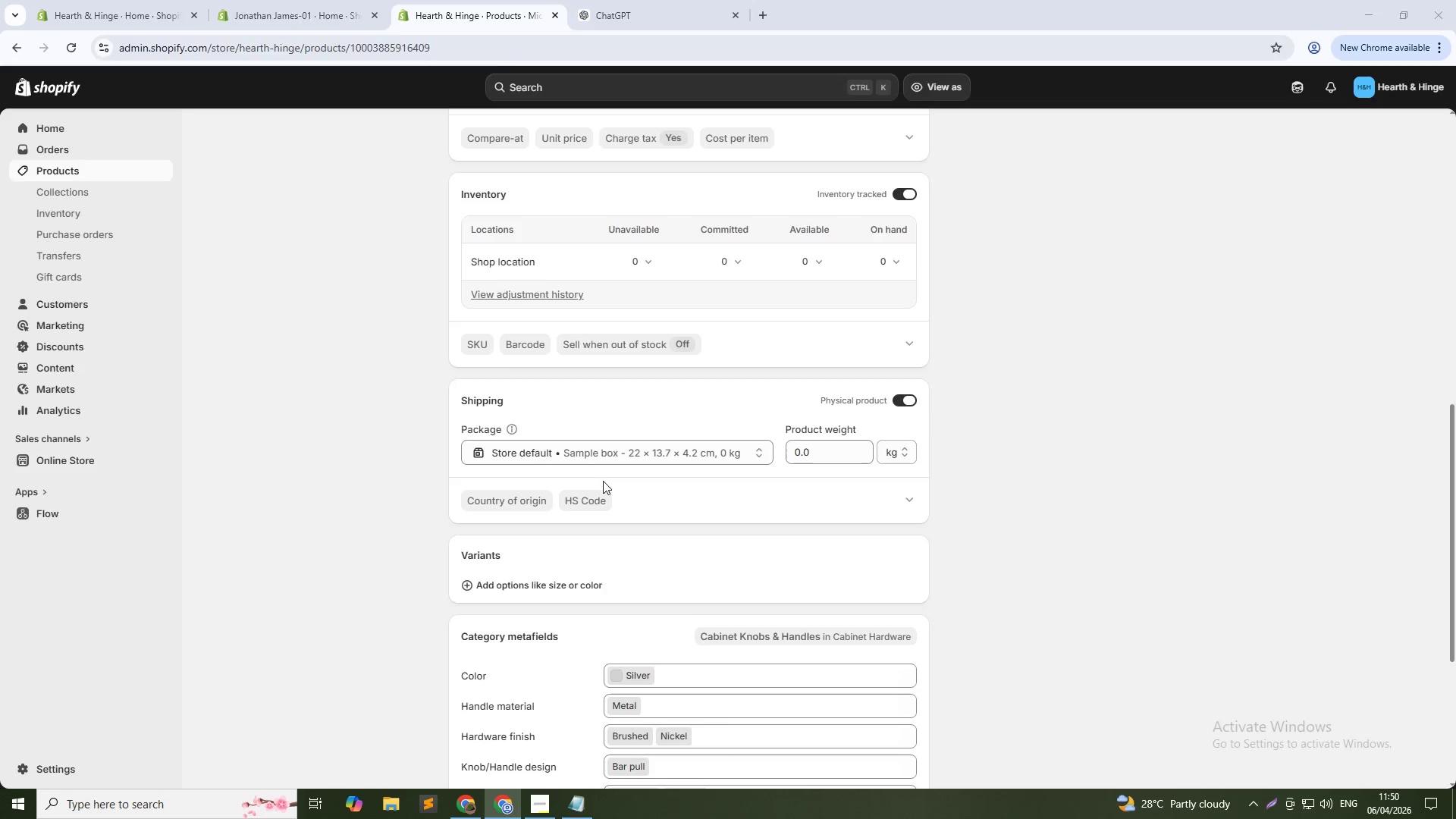 
key(Alt+Tab)